 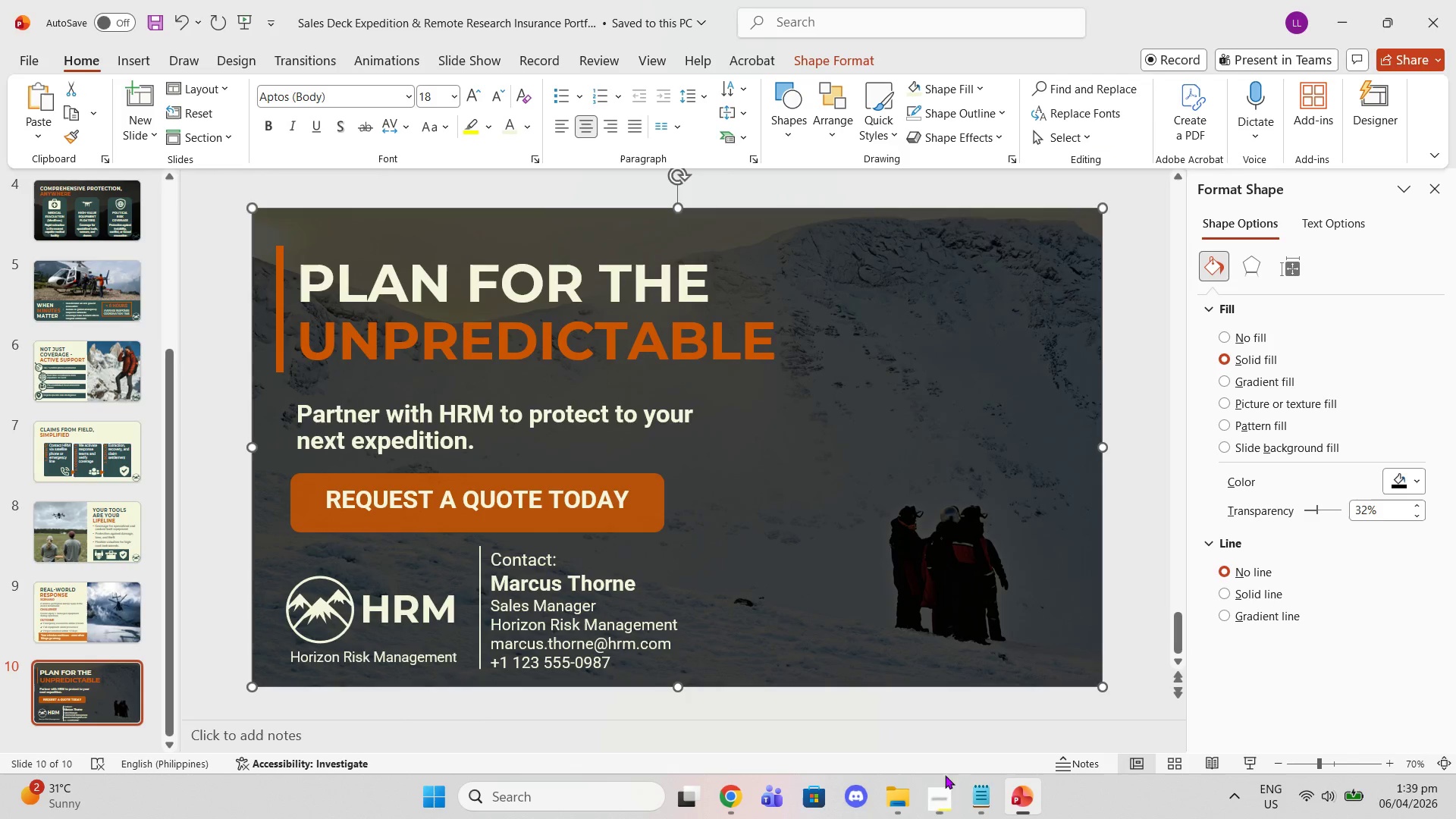 
scroll: coordinate [89, 278], scroll_direction: up, amount: 11.0
 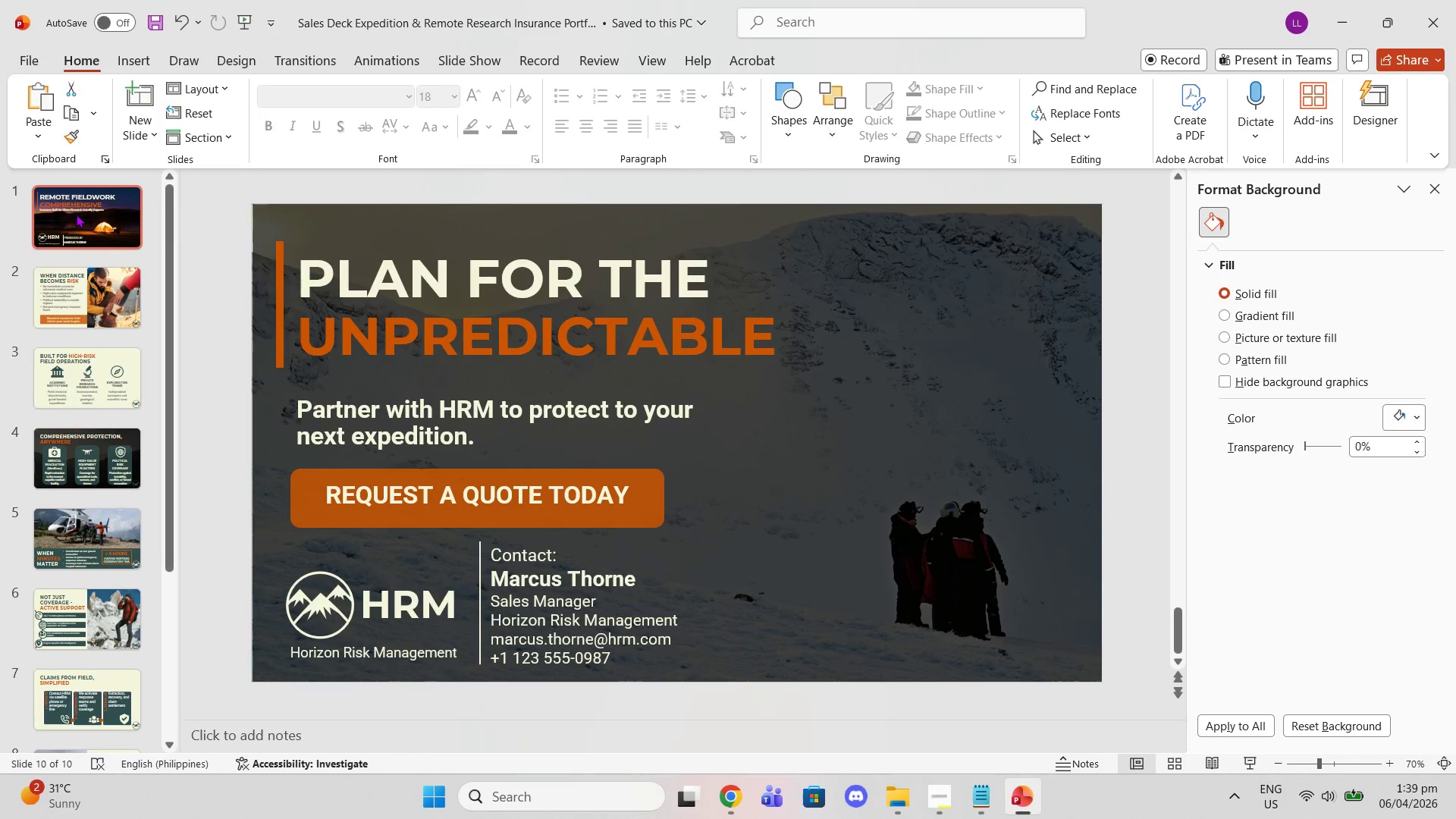 
mouse_move([148, 281])
 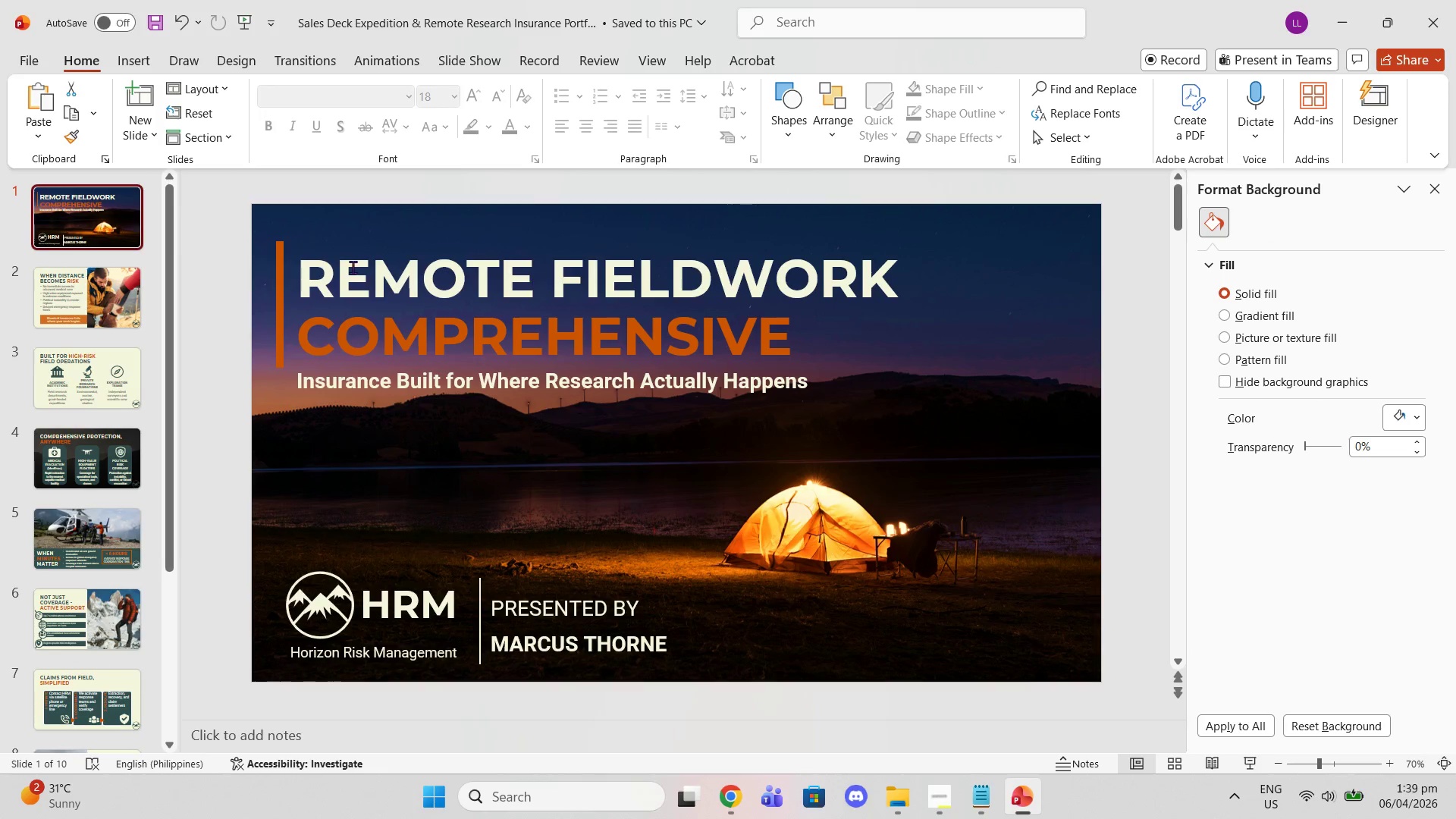 
scroll: coordinate [112, 514], scroll_direction: down, amount: 12.0
 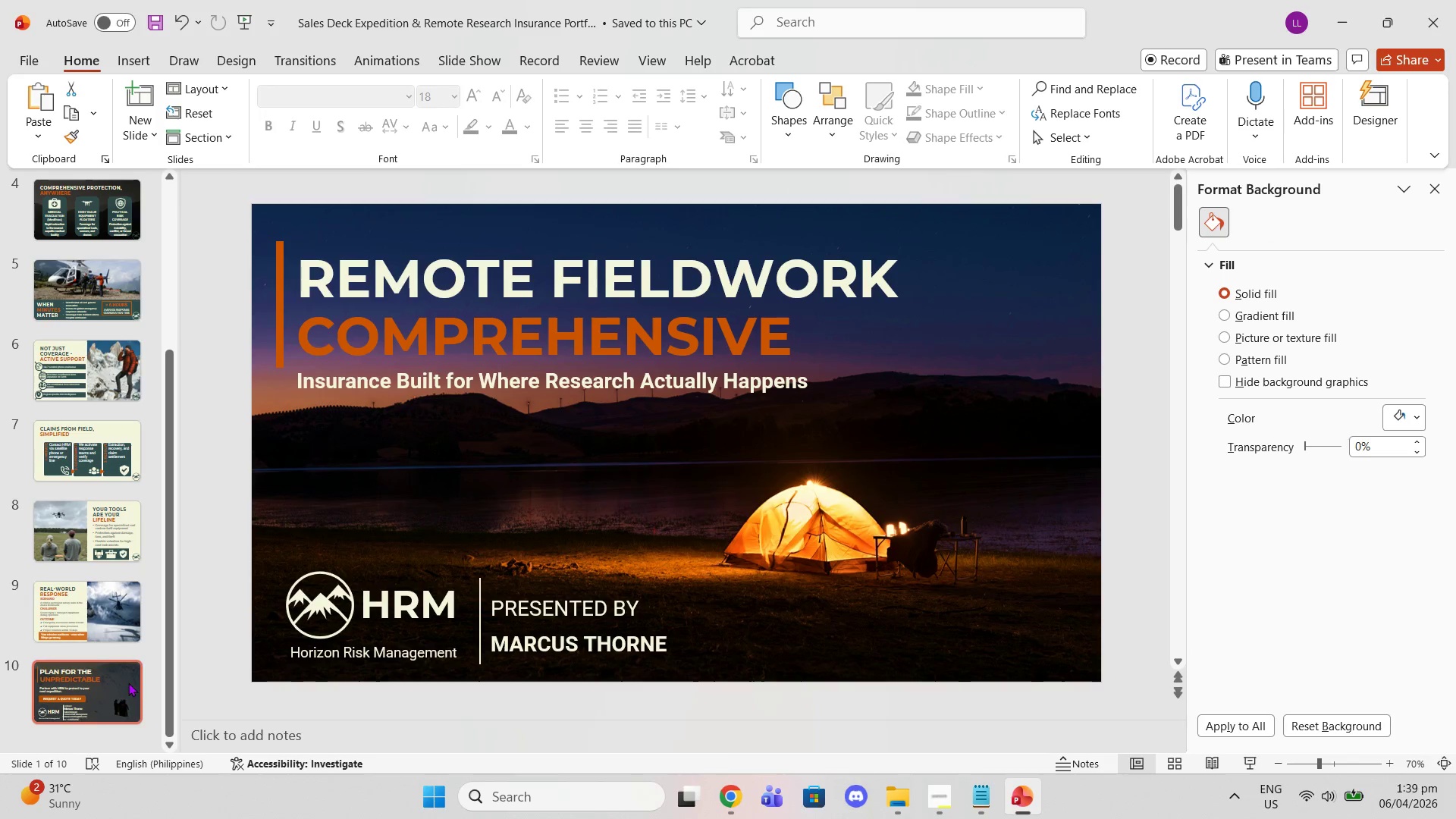 
left_click([128, 682])
 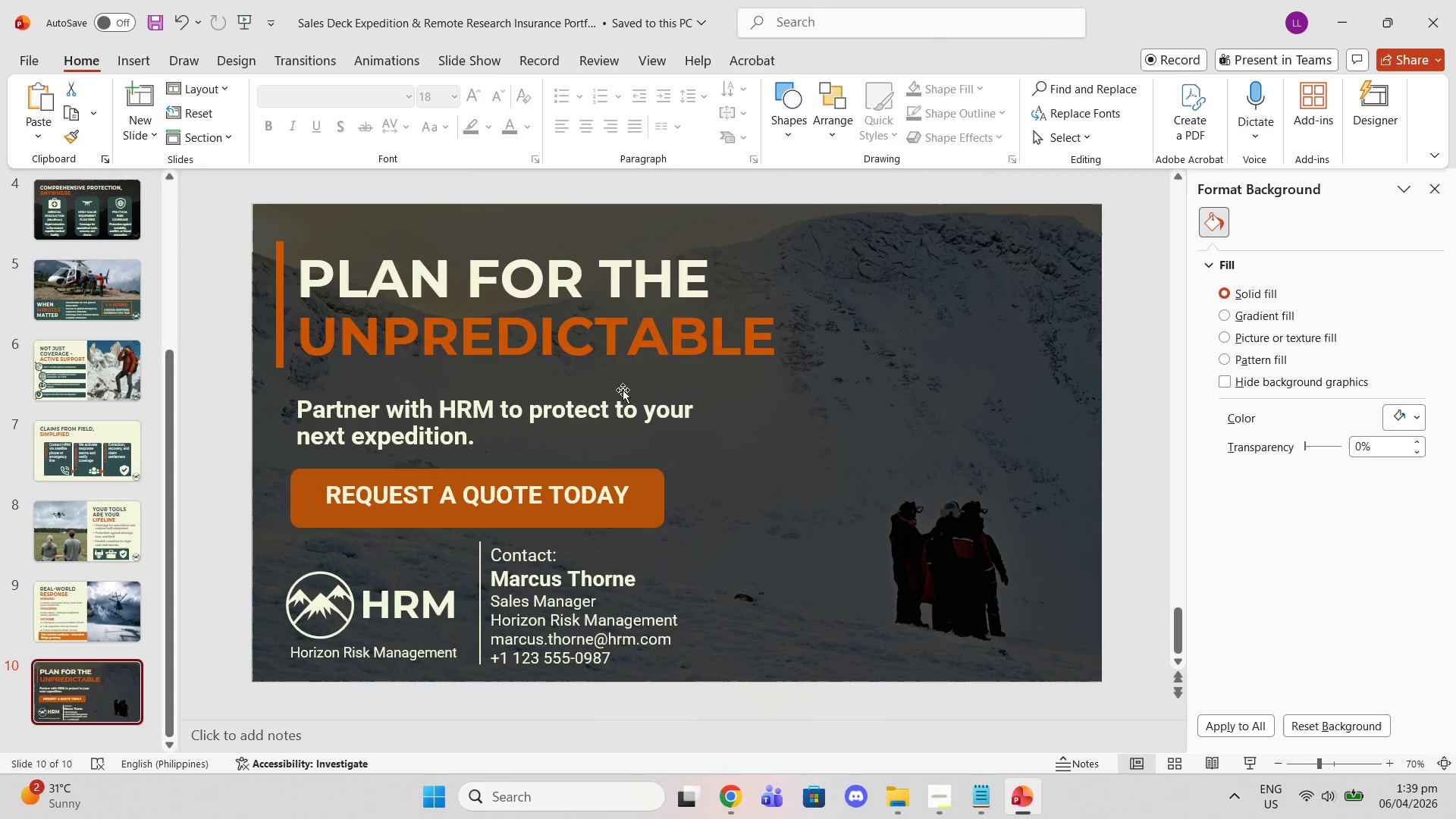 
left_click([777, 421])
 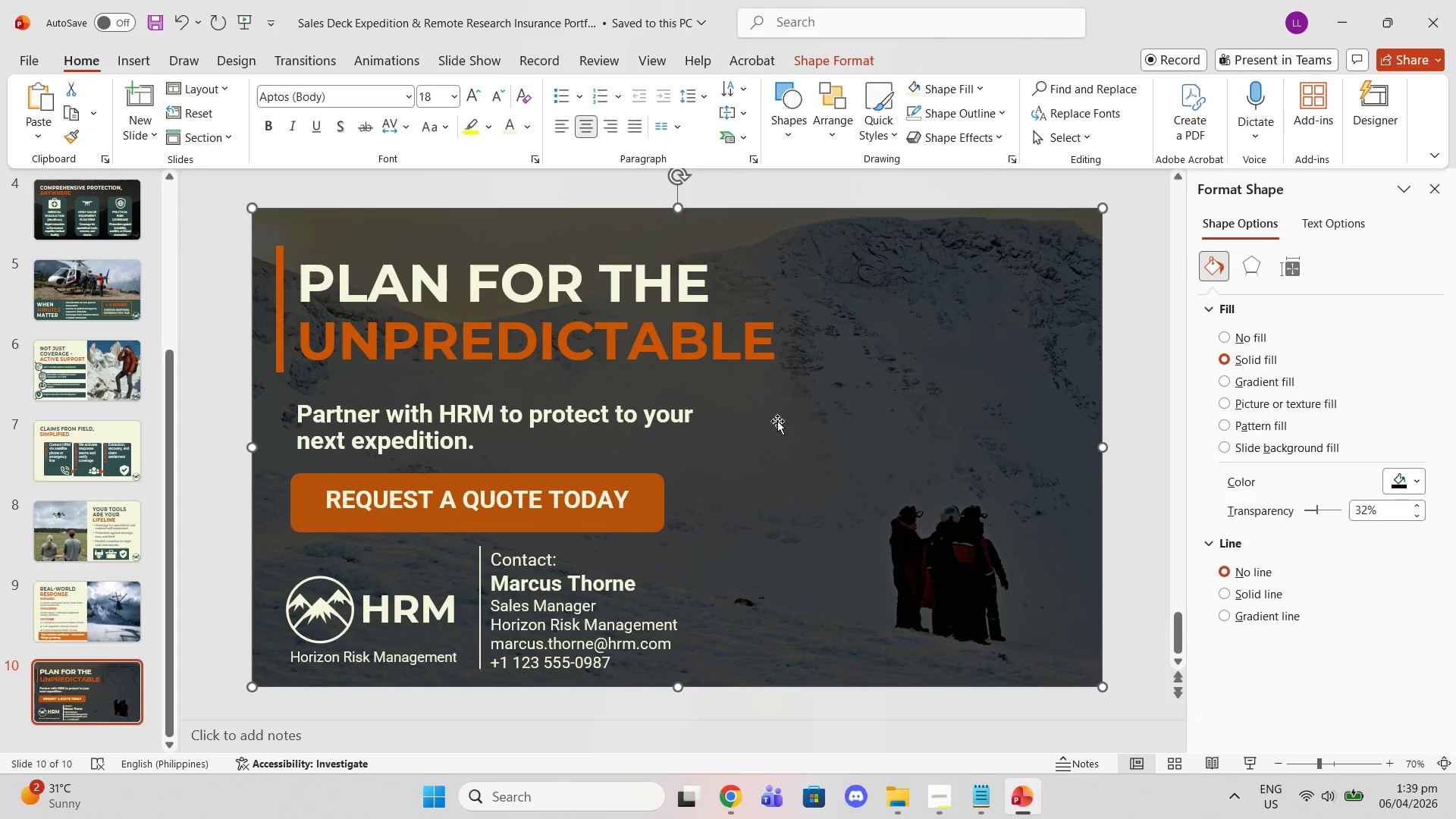 
key(Control+C)
 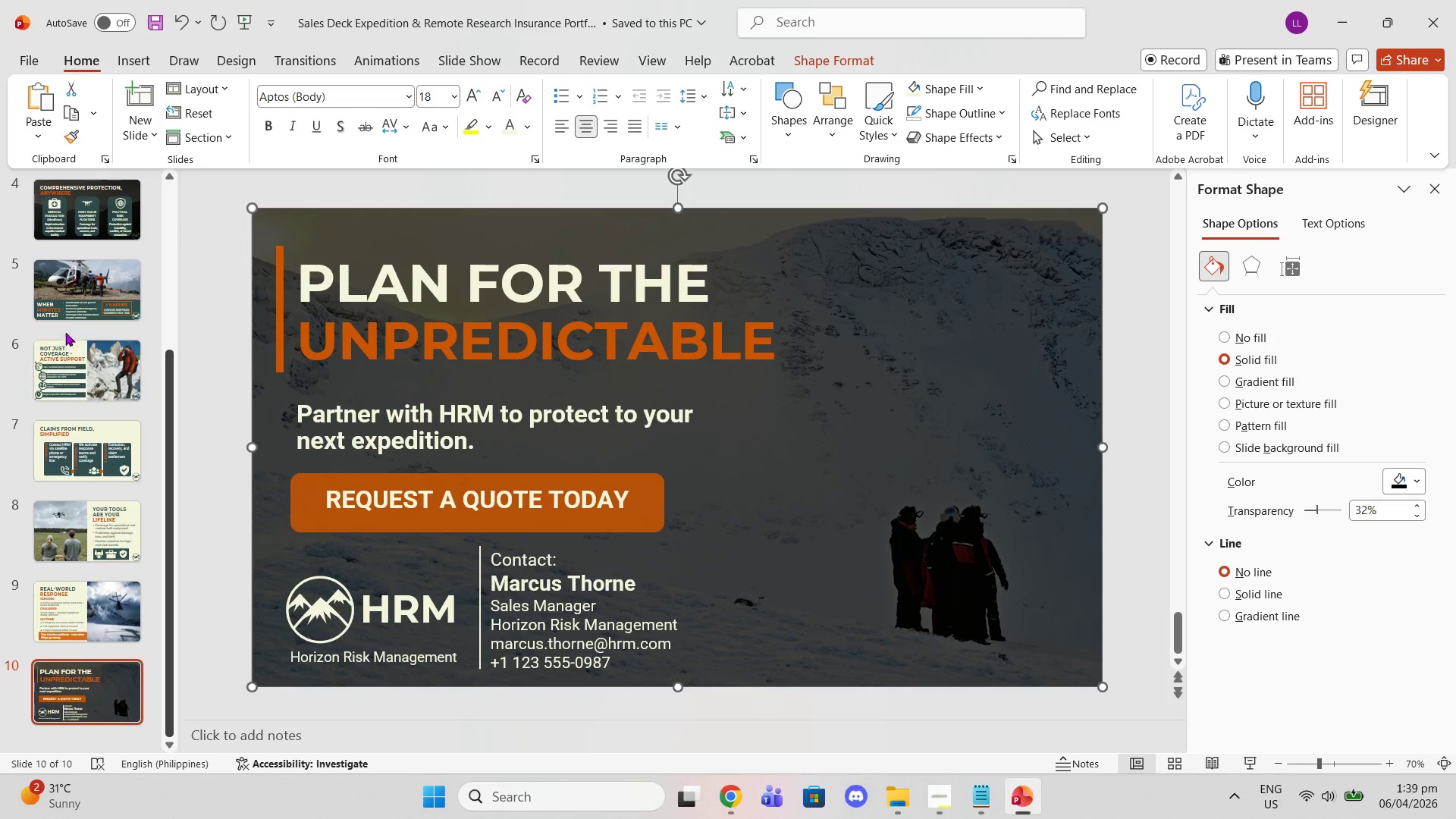 
left_click([71, 210])
 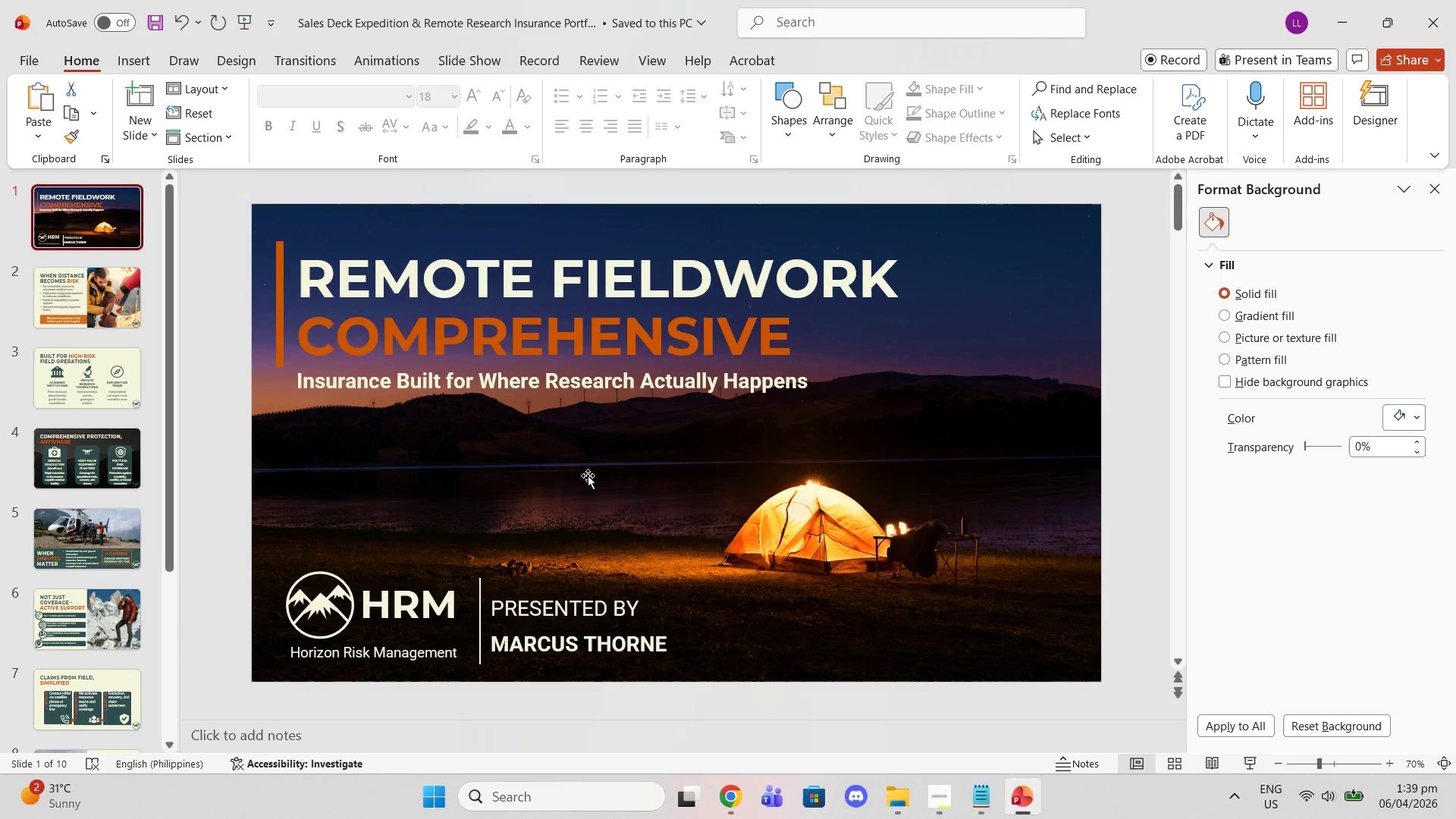 
scroll: coordinate [69, 312], scroll_direction: up, amount: 10.0
 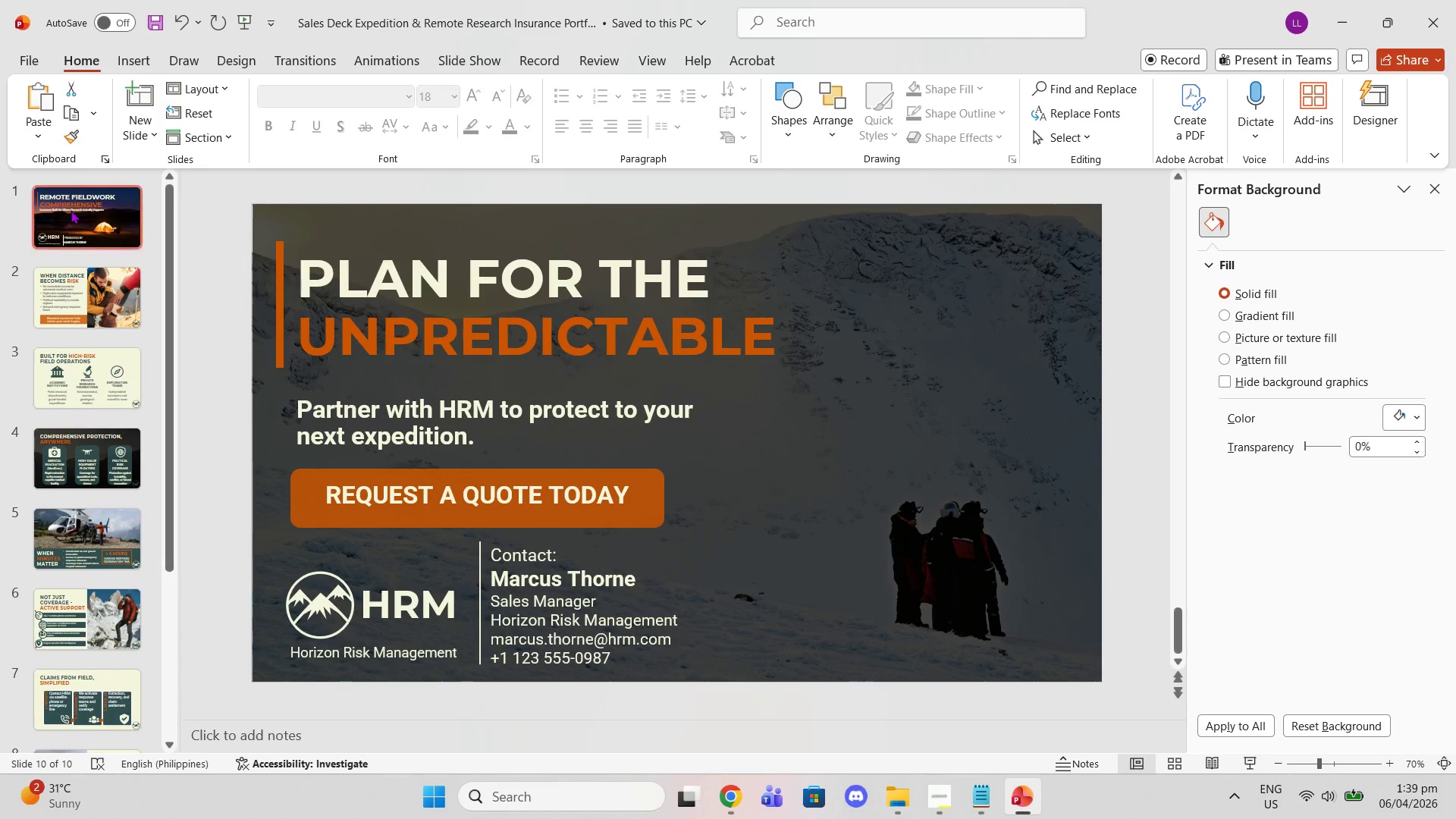 
key(Control+V)
 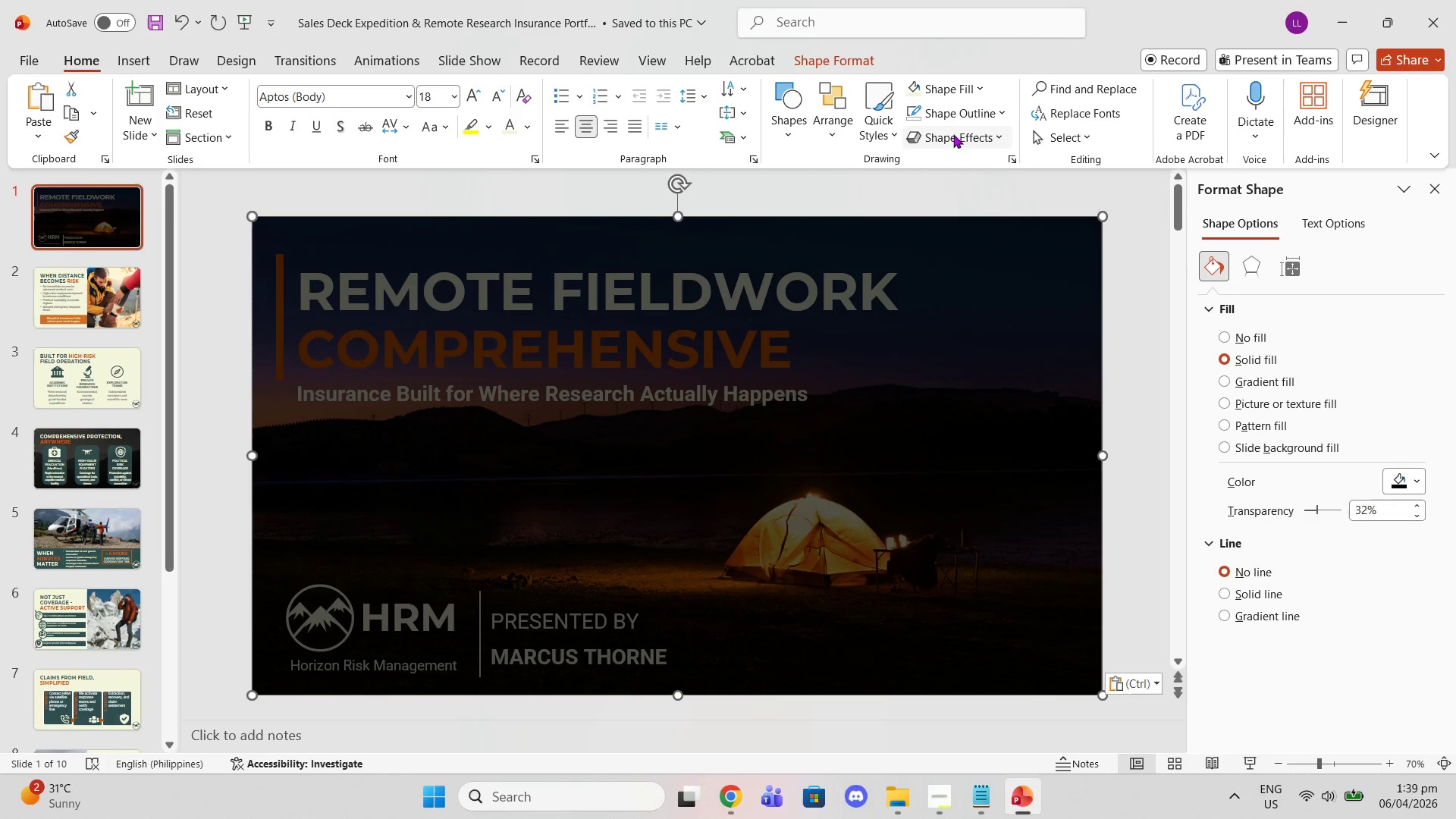 
left_click([1070, 140])
 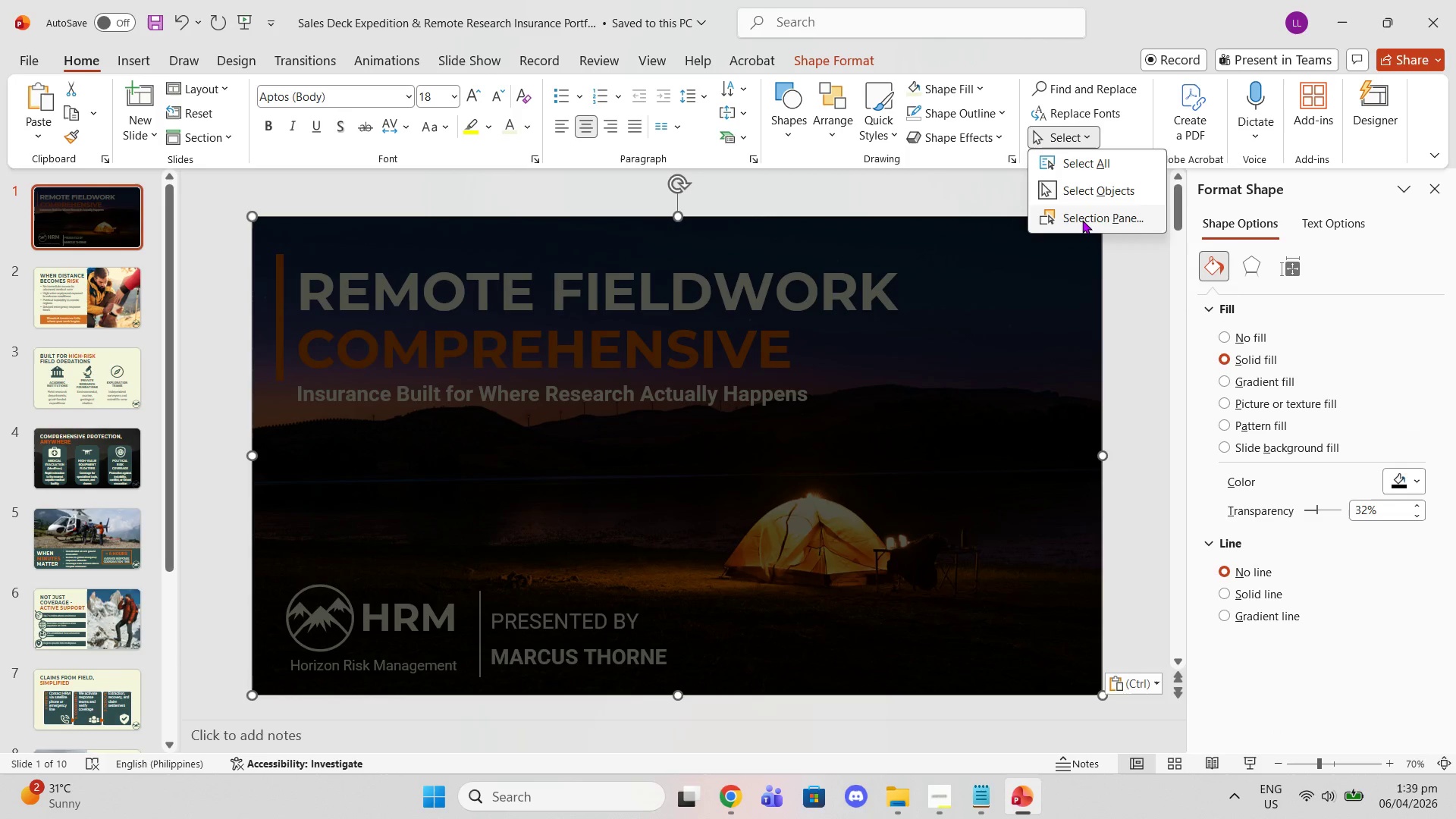 
left_click([1082, 221])
 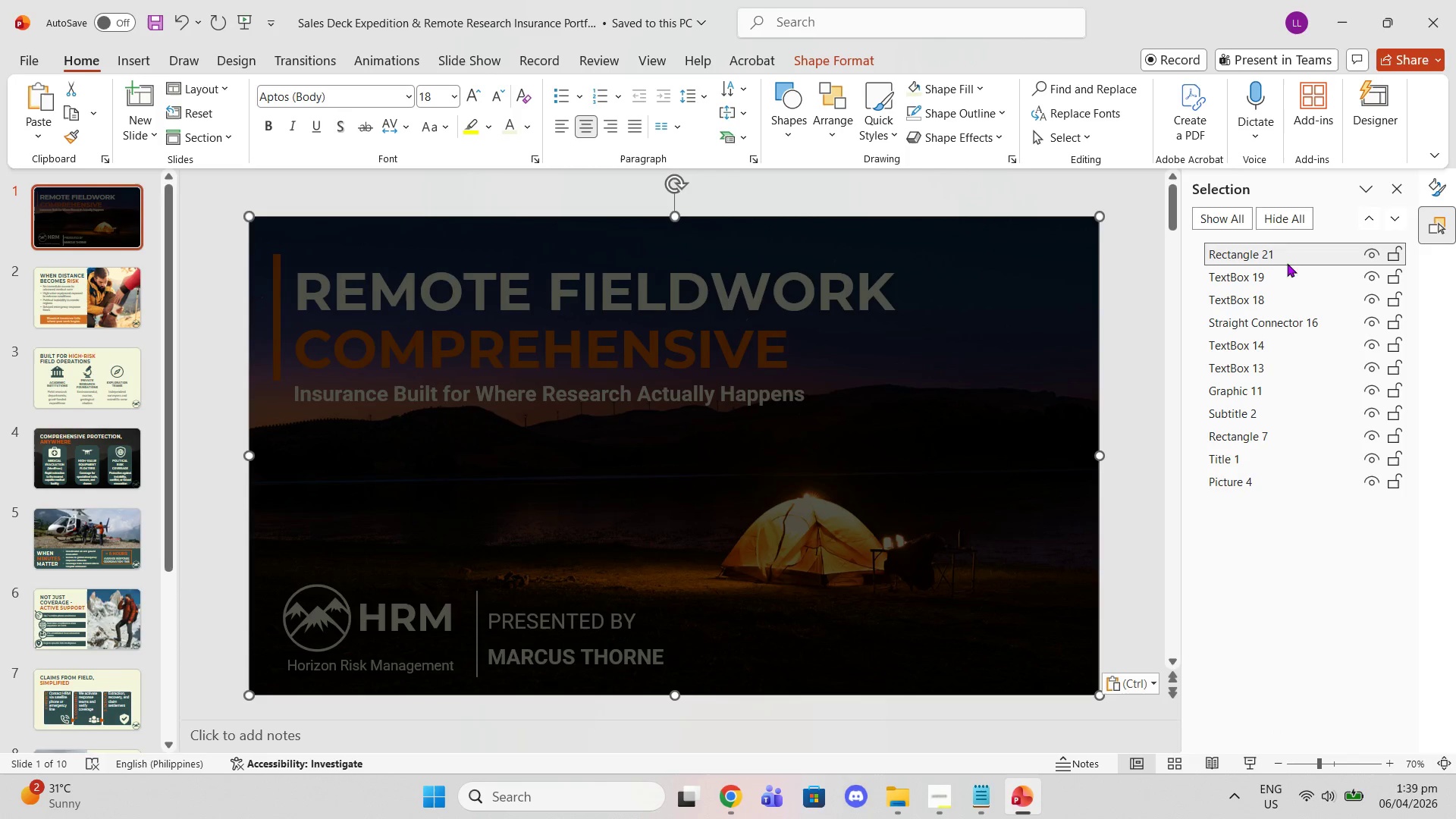 
left_click_drag(start_coordinate=[1280, 253], to_coordinate=[1254, 475])
 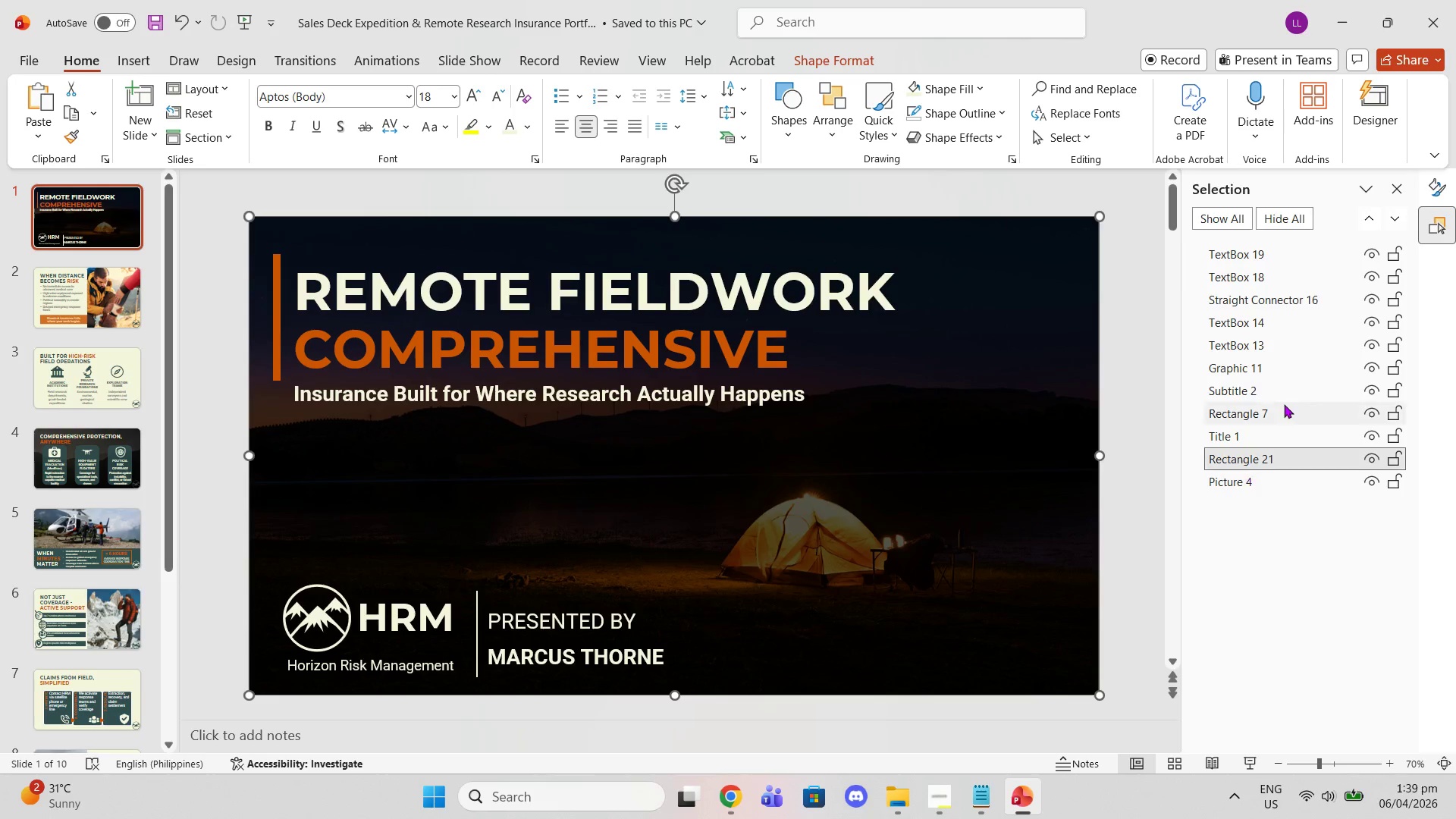 
left_click([1391, 187])
 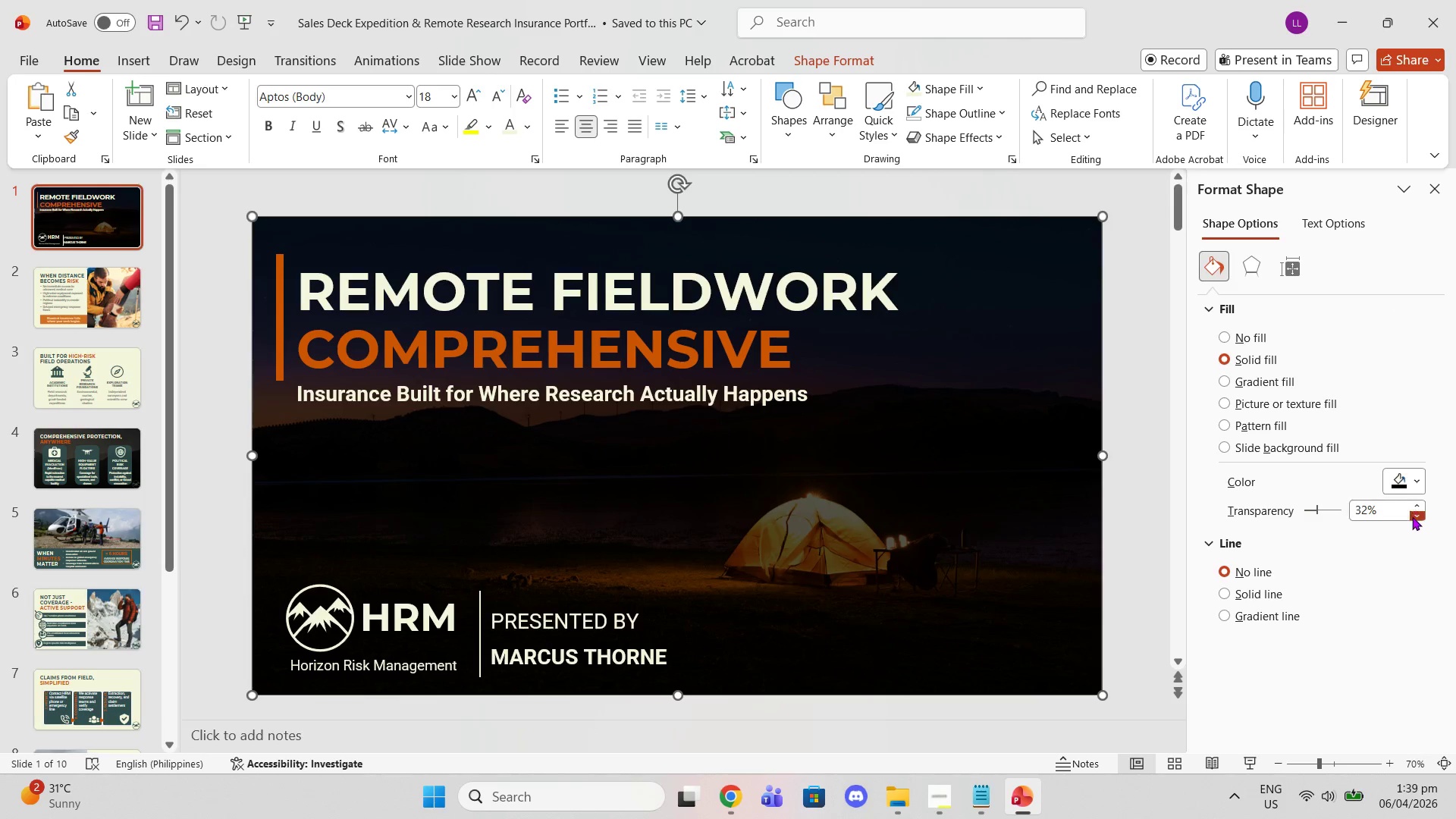 
double_click([1415, 513])
 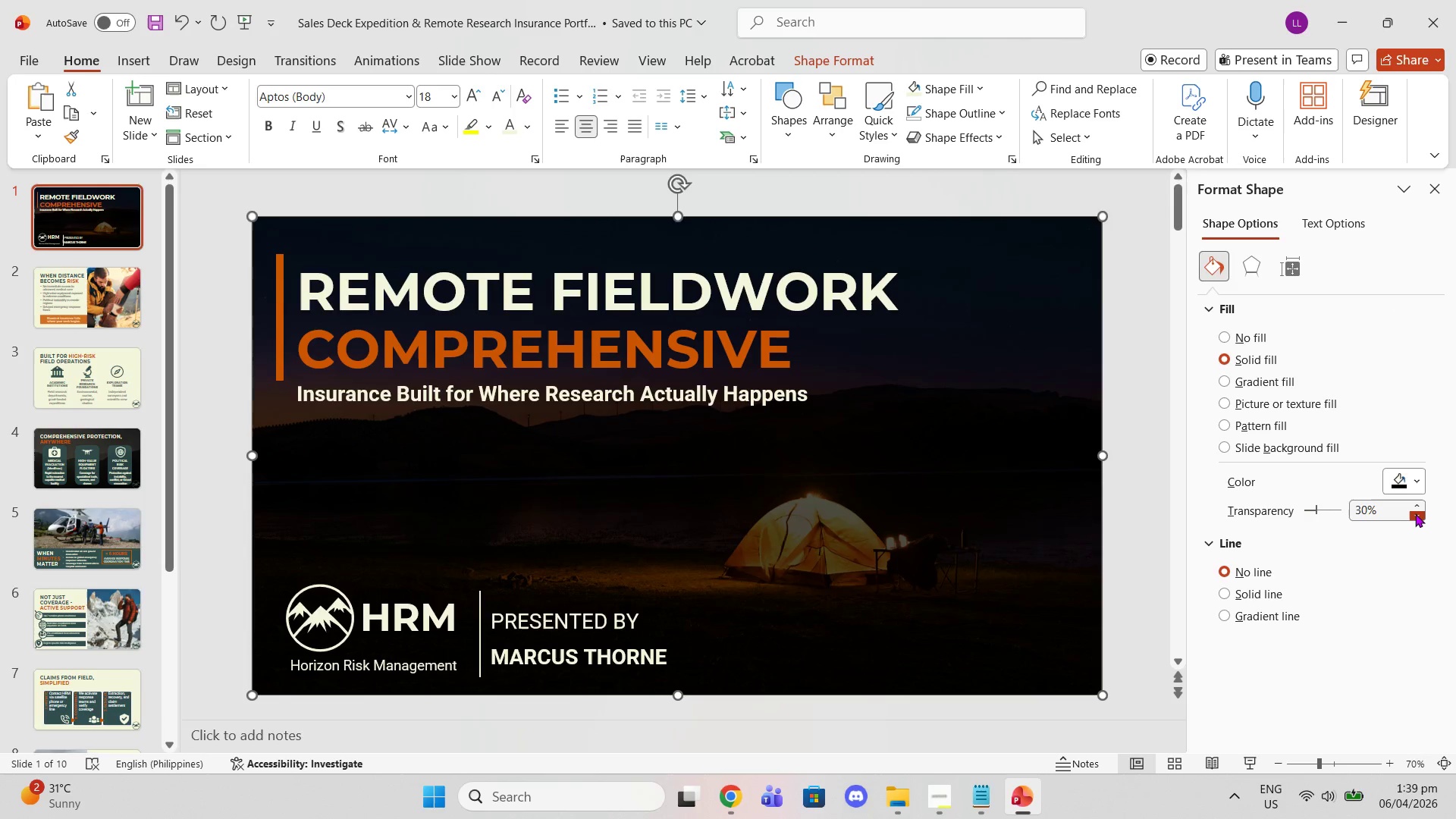 
triple_click([1415, 513])
 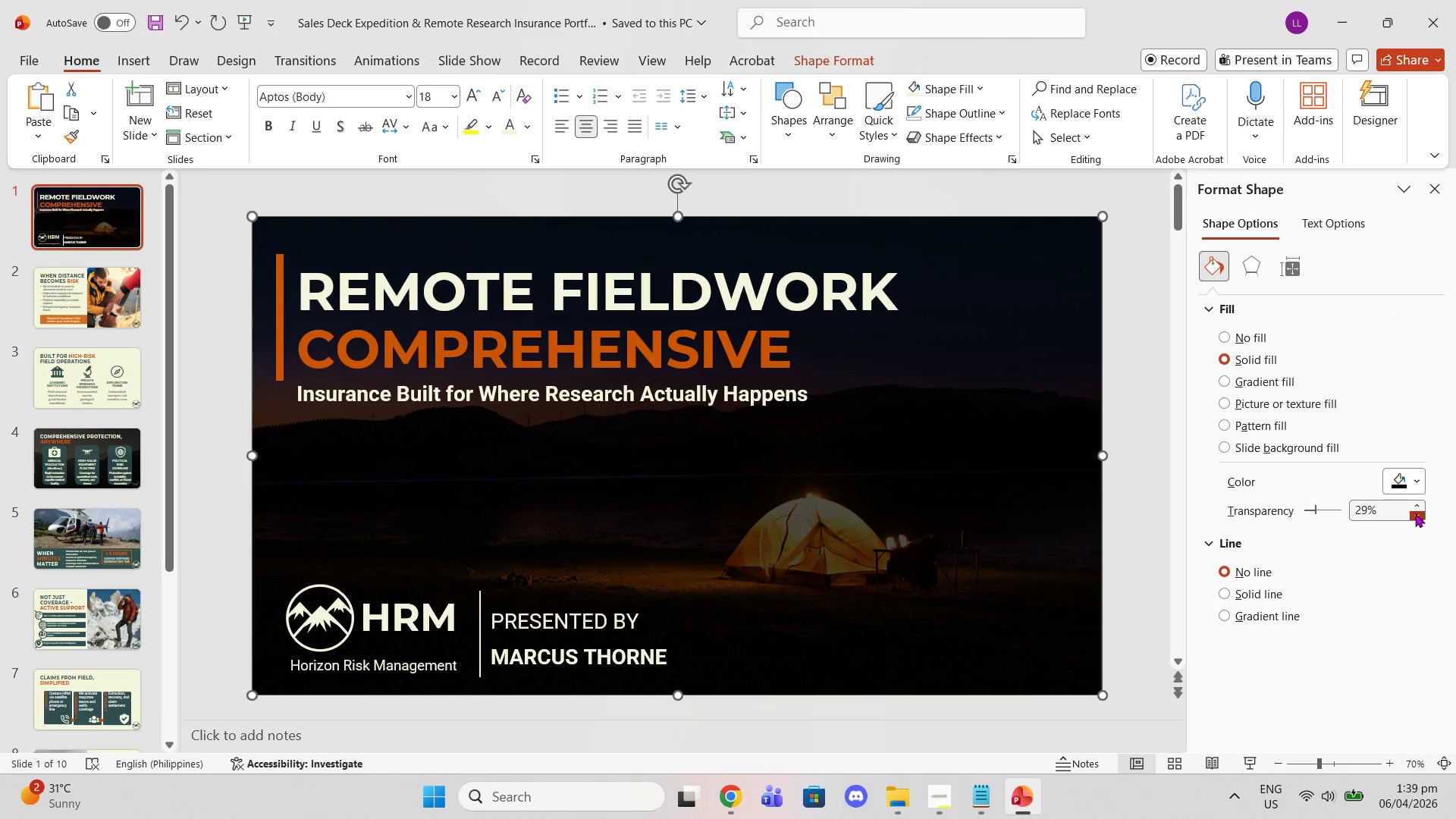 
triple_click([1415, 513])
 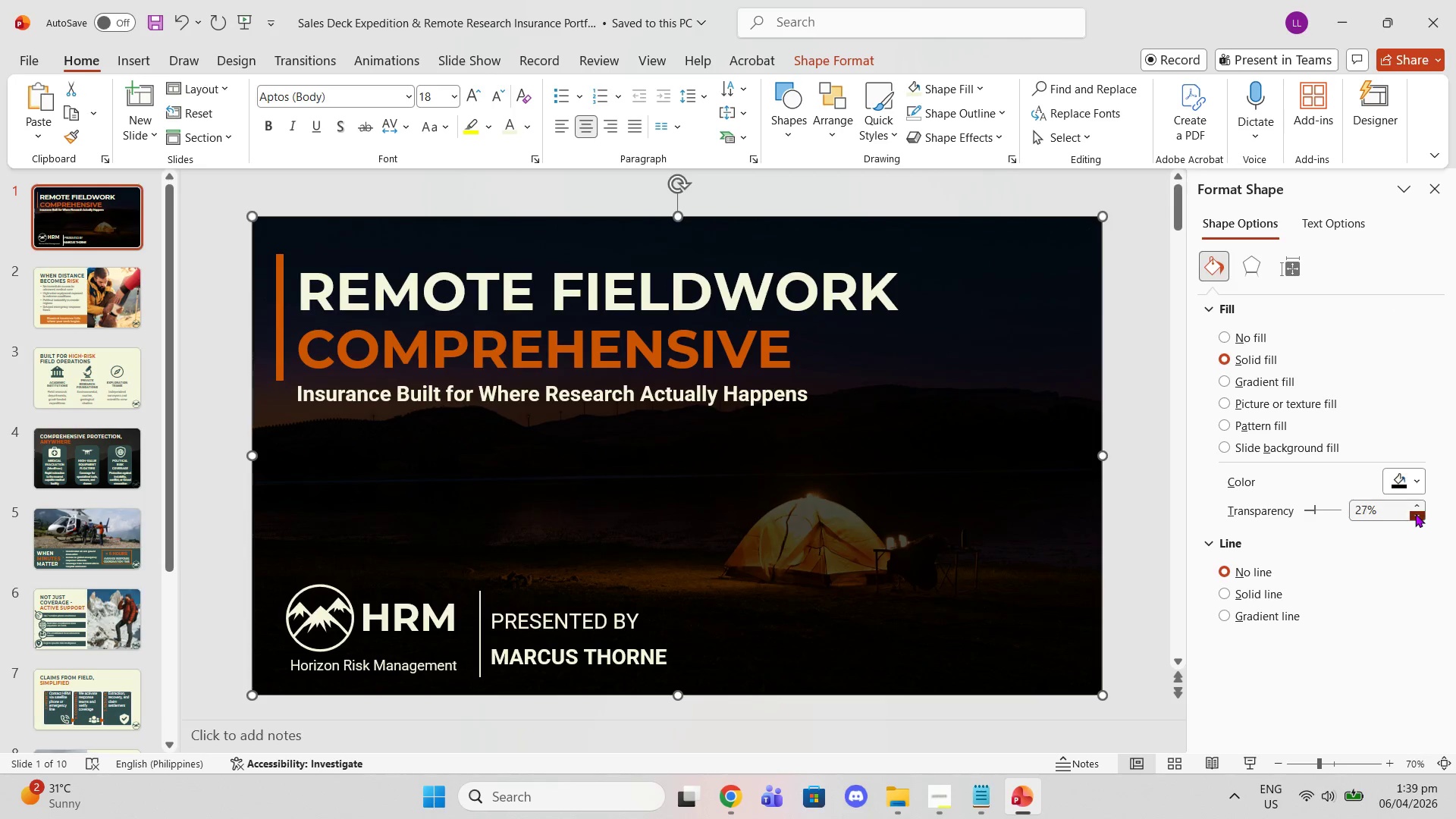 
triple_click([1415, 513])
 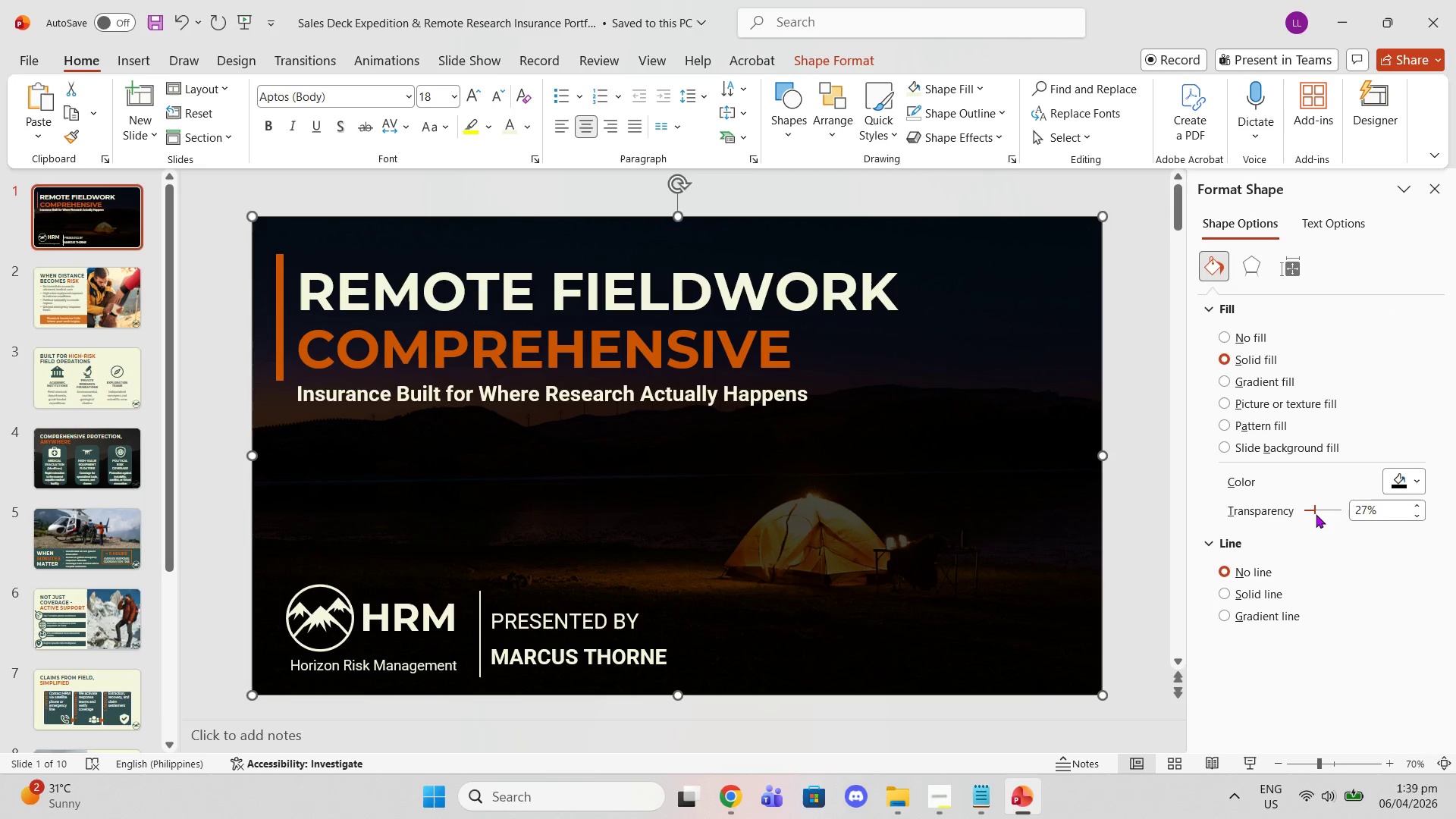 
left_click_drag(start_coordinate=[1316, 514], to_coordinate=[1338, 515])
 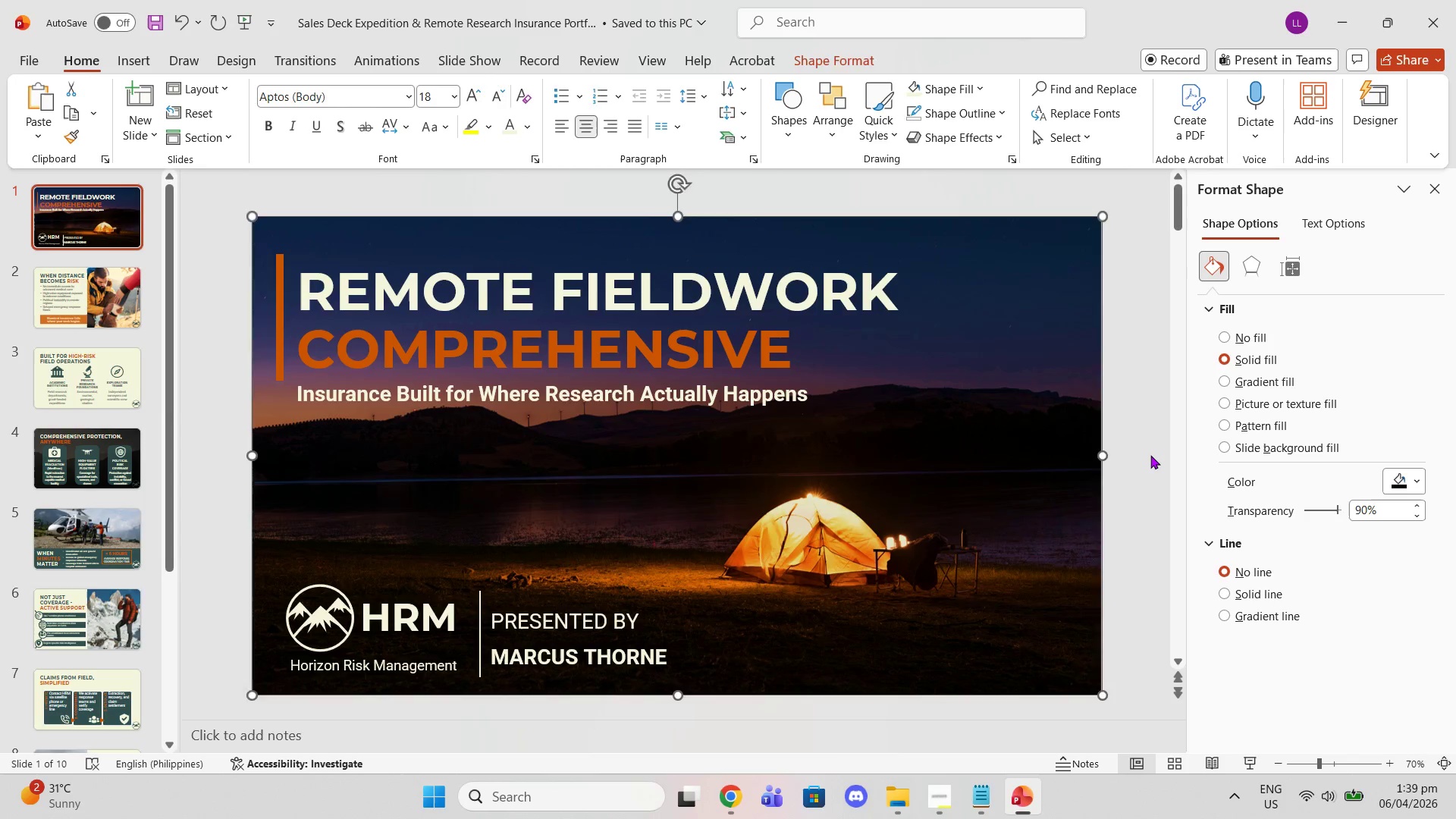 
left_click([1151, 455])
 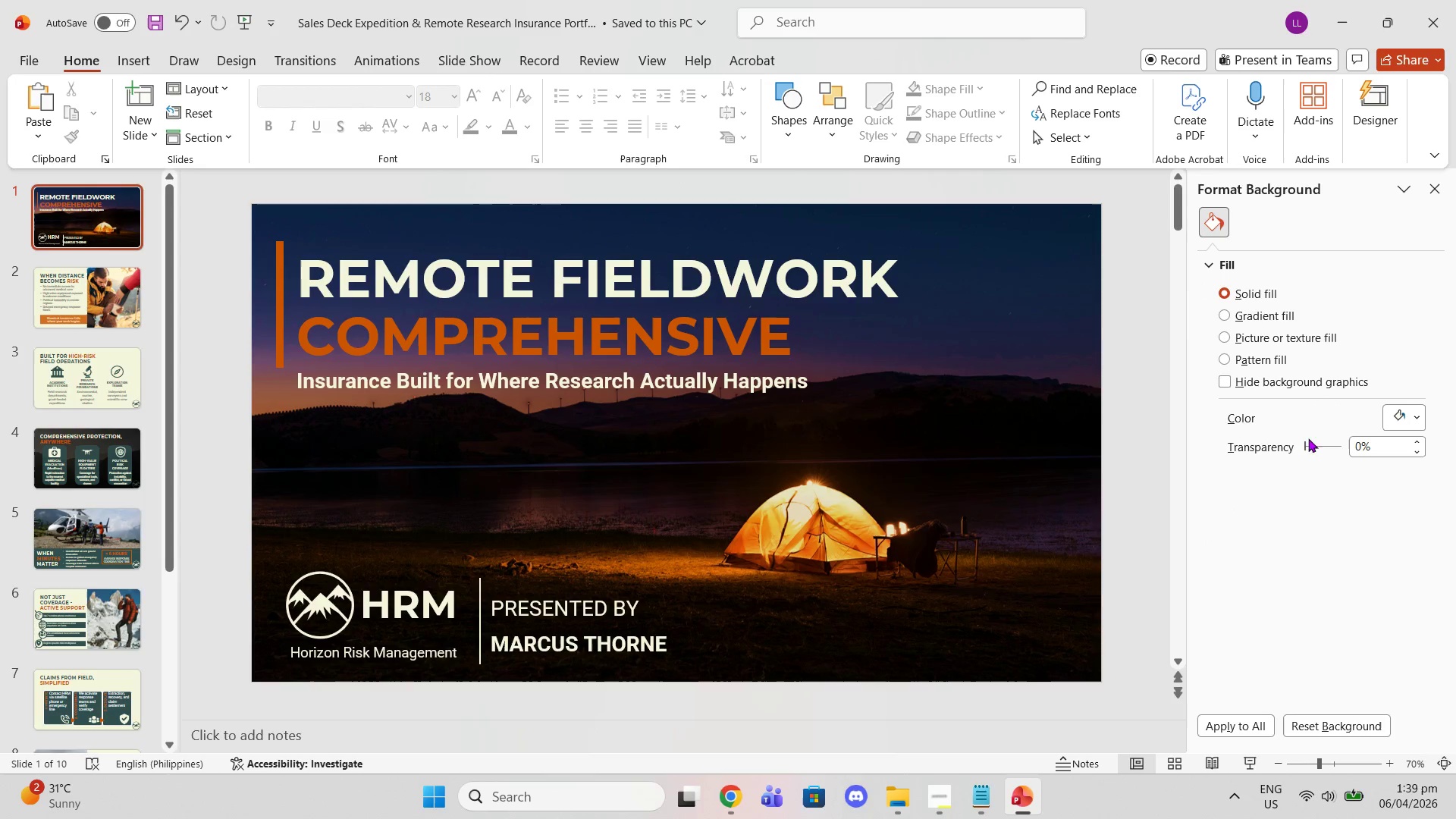 
left_click([942, 434])
 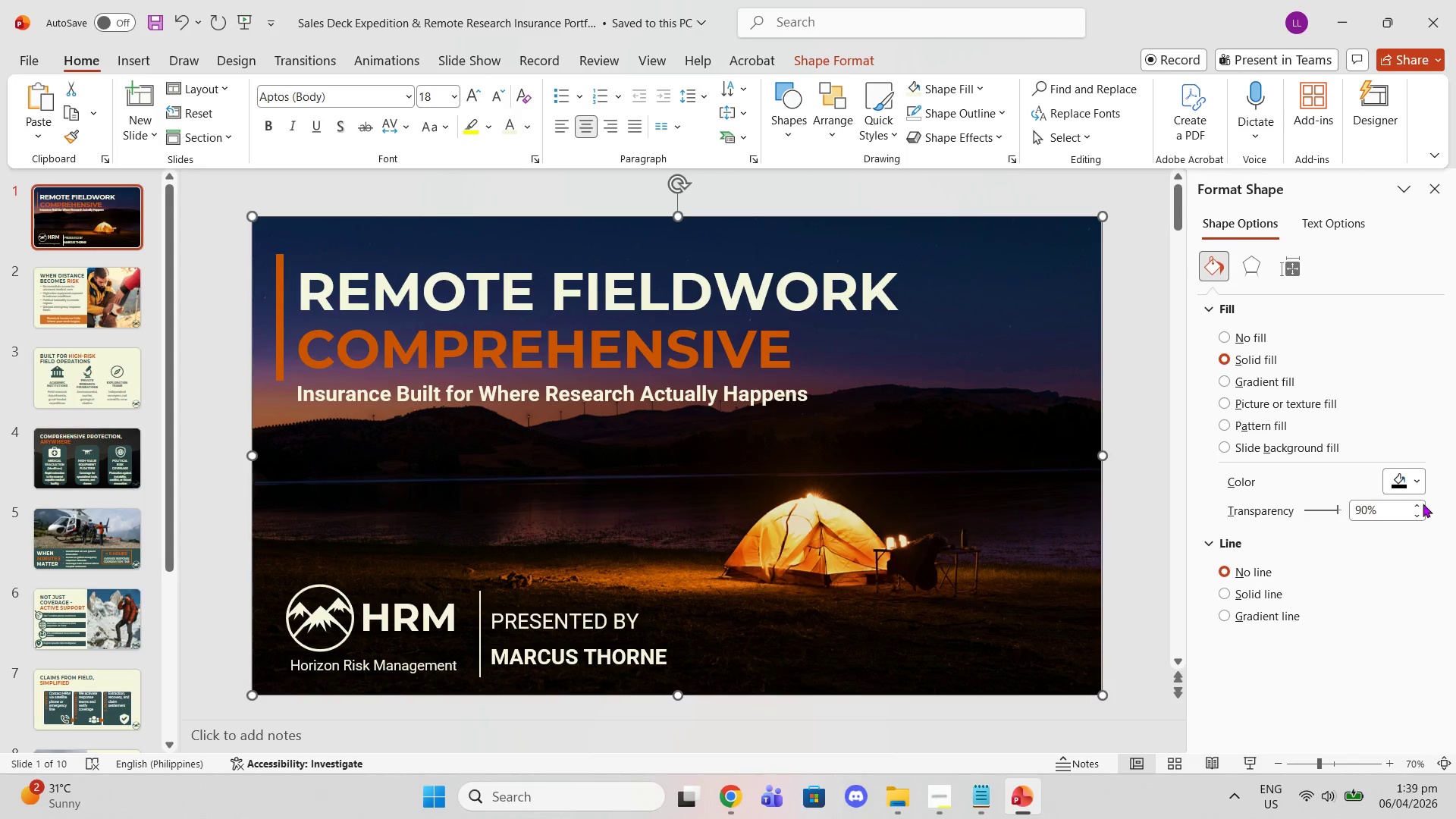 
left_click([1420, 512])
 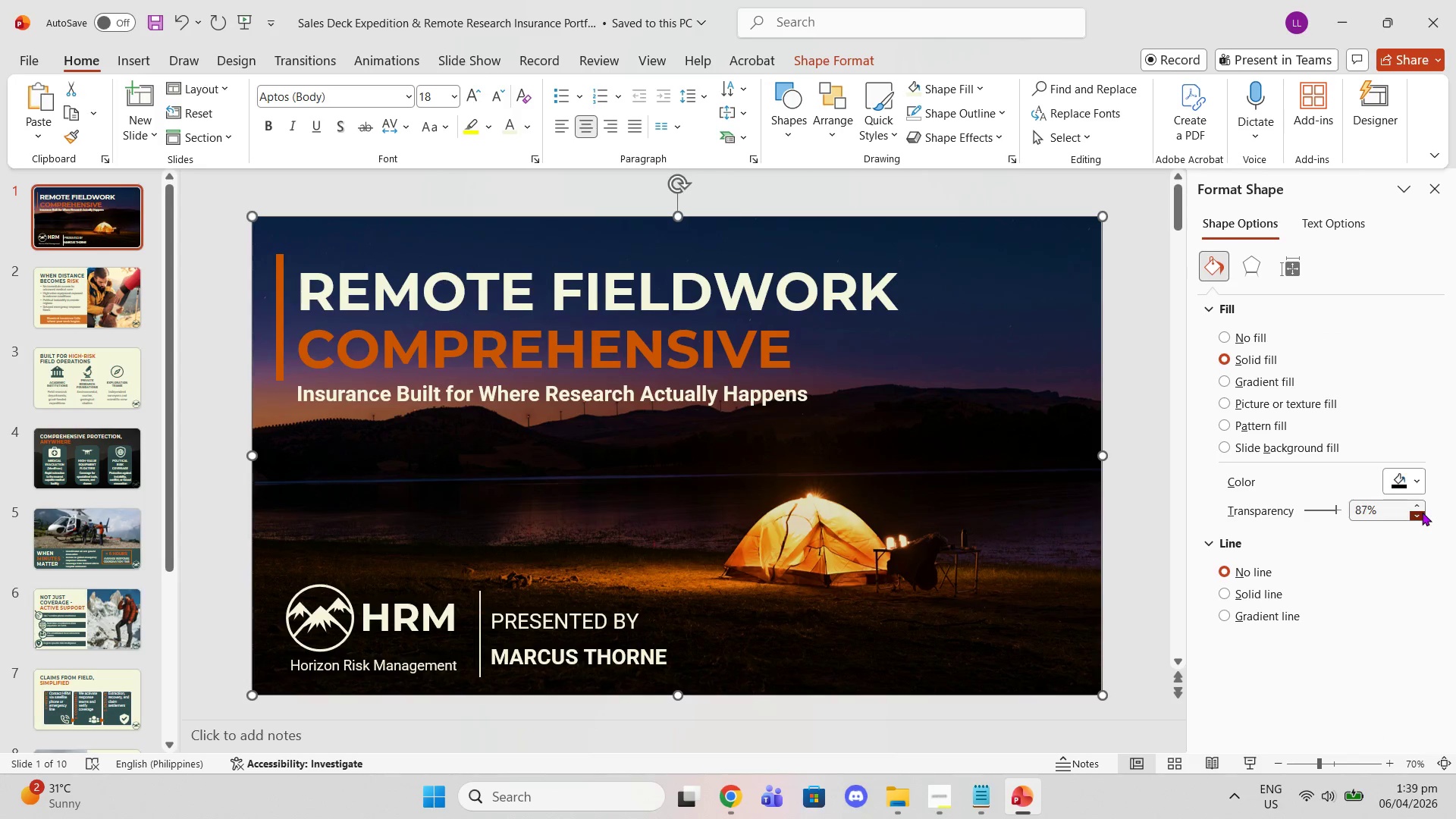 
triple_click([1422, 512])
 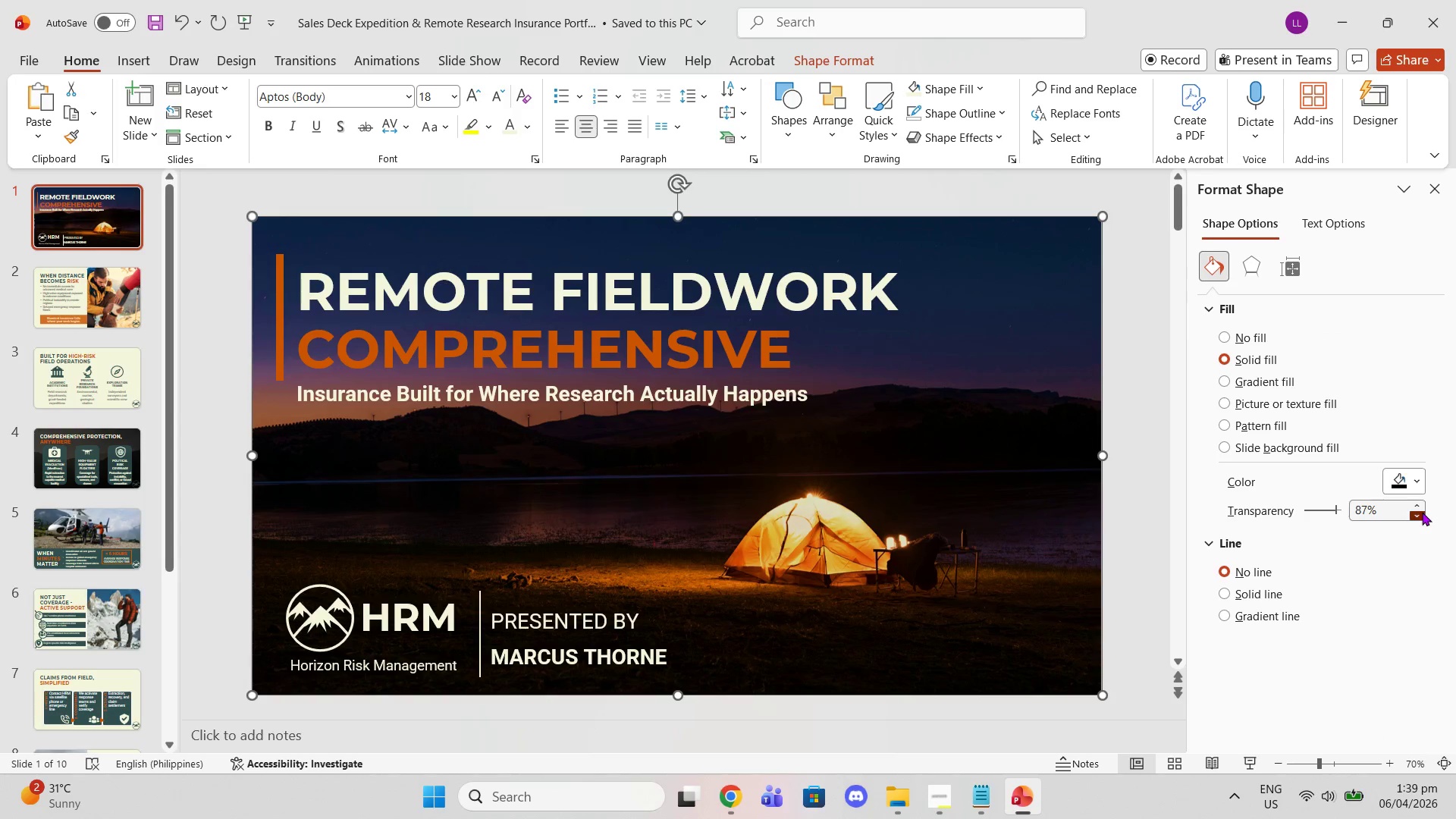 
triple_click([1422, 512])
 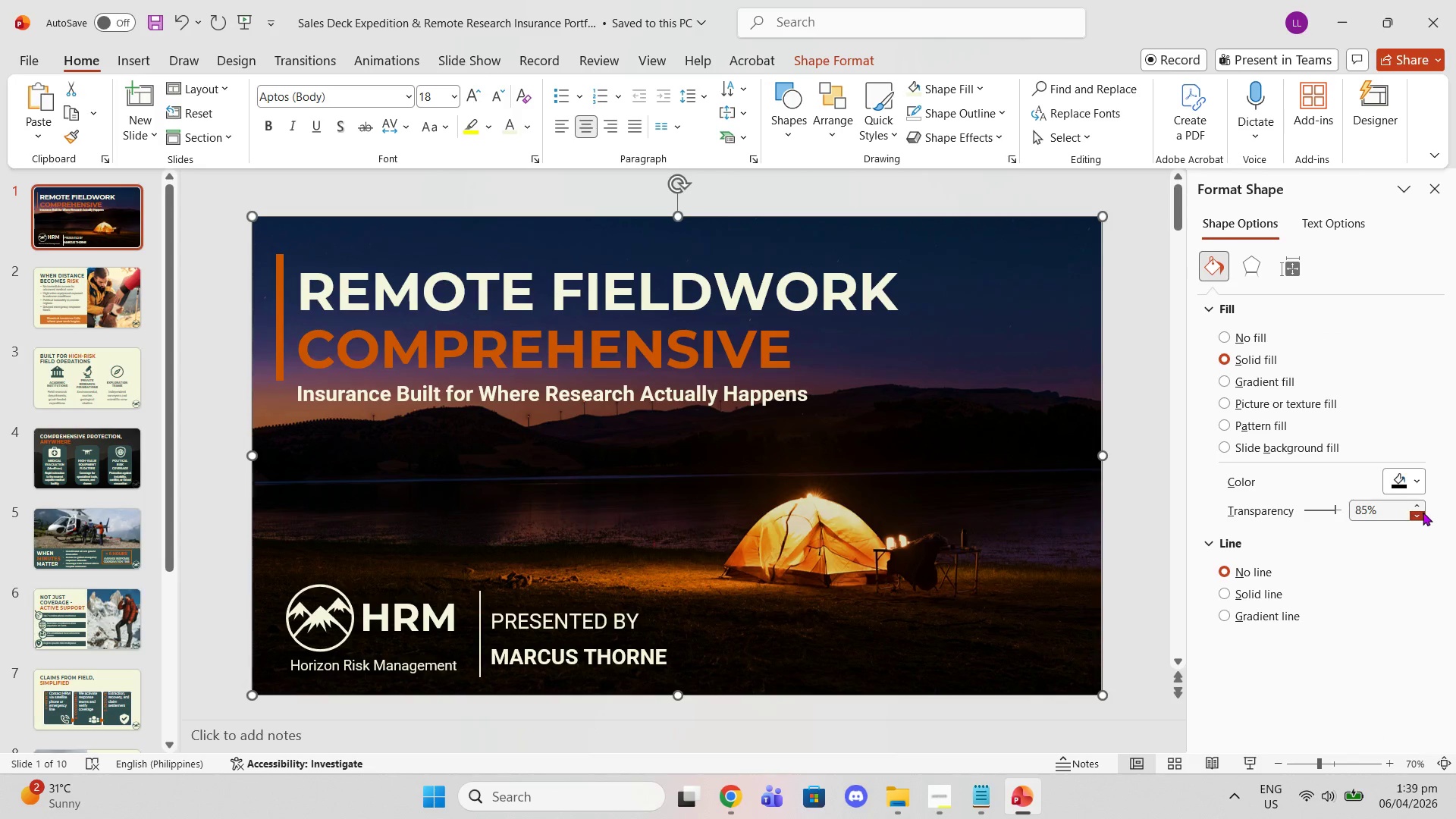 
left_click_drag(start_coordinate=[1423, 512], to_coordinate=[1424, 516])
 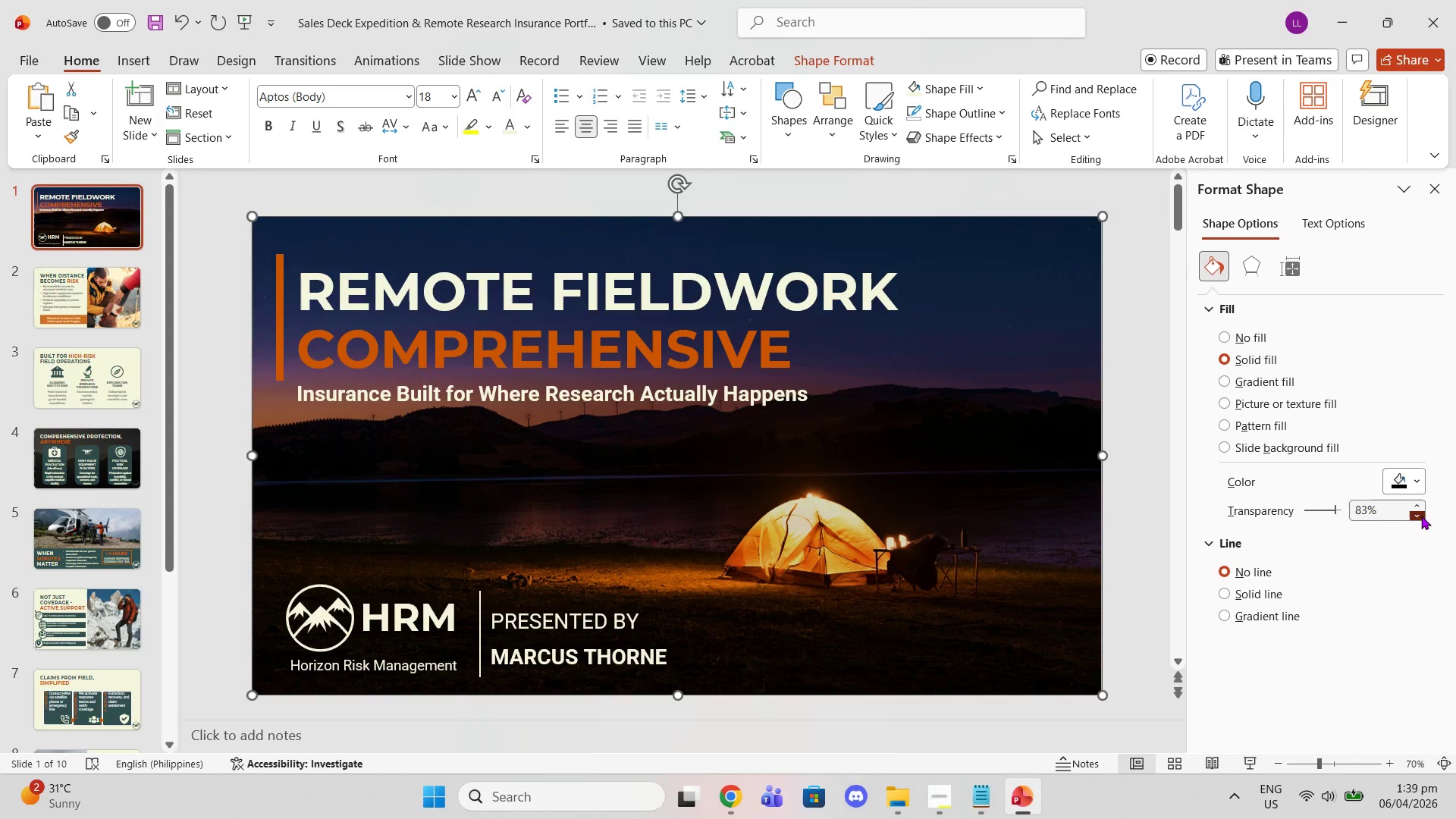 
triple_click([1421, 516])
 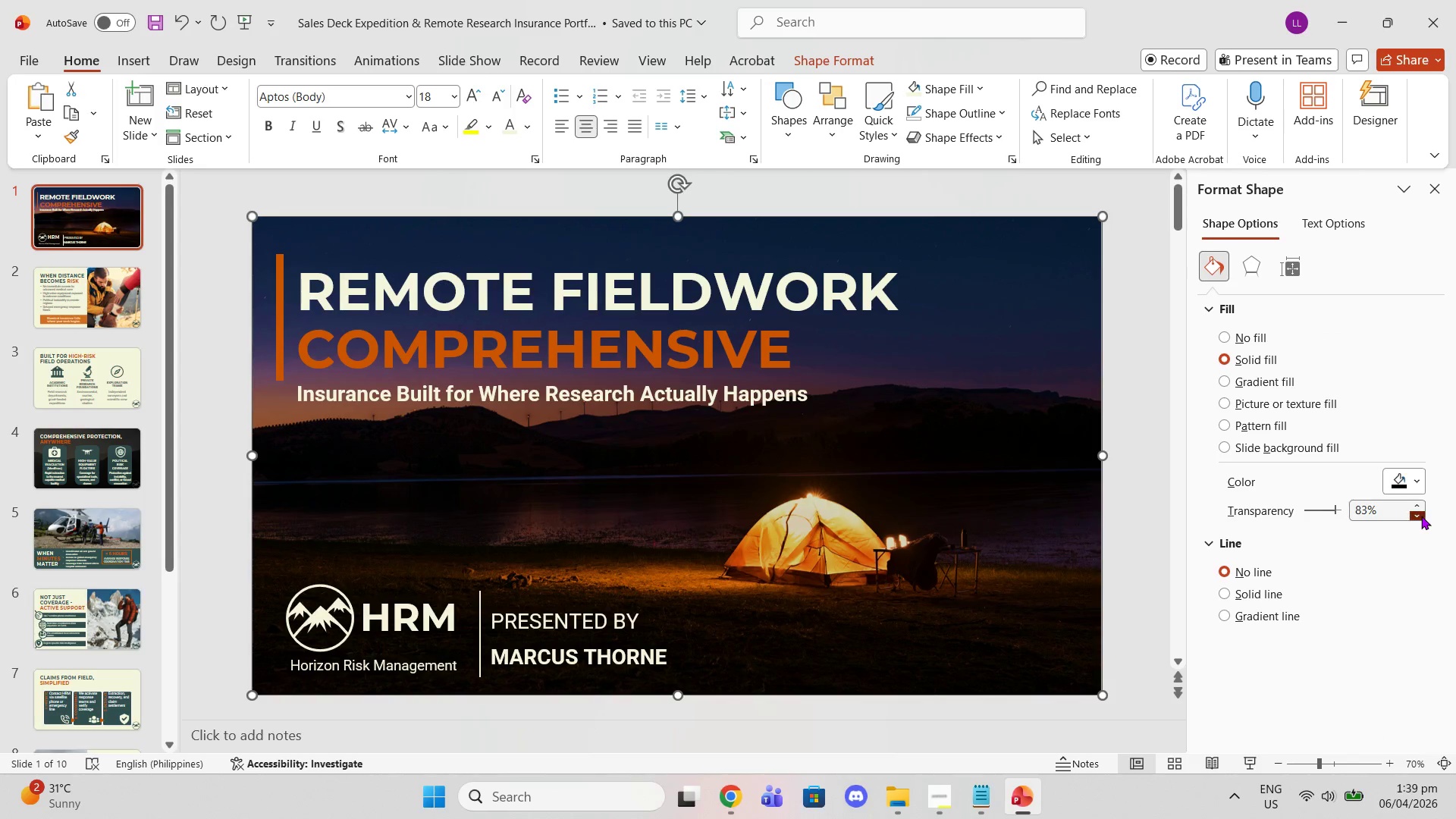 
triple_click([1421, 516])
 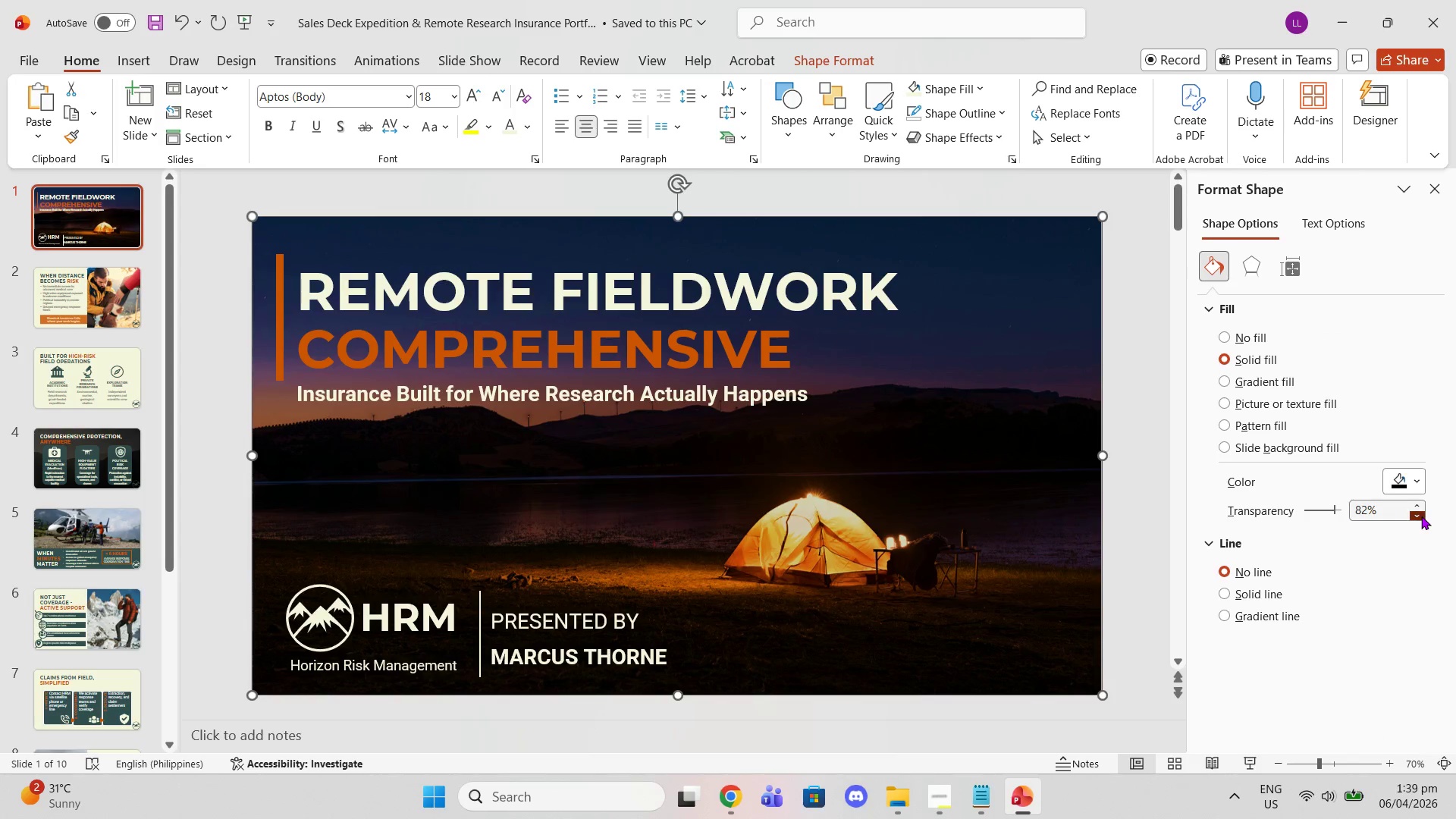 
triple_click([1421, 516])
 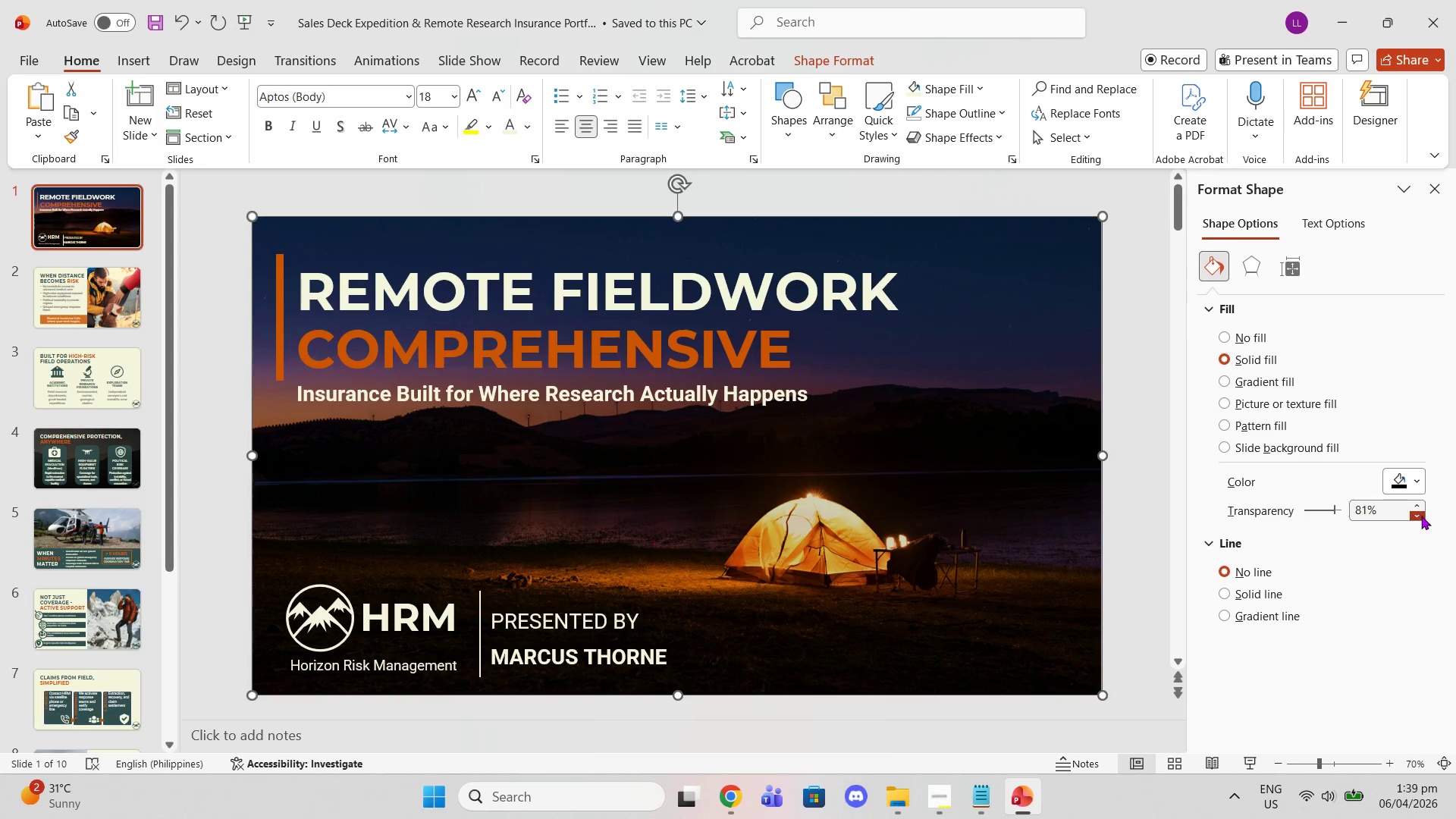 
triple_click([1421, 516])
 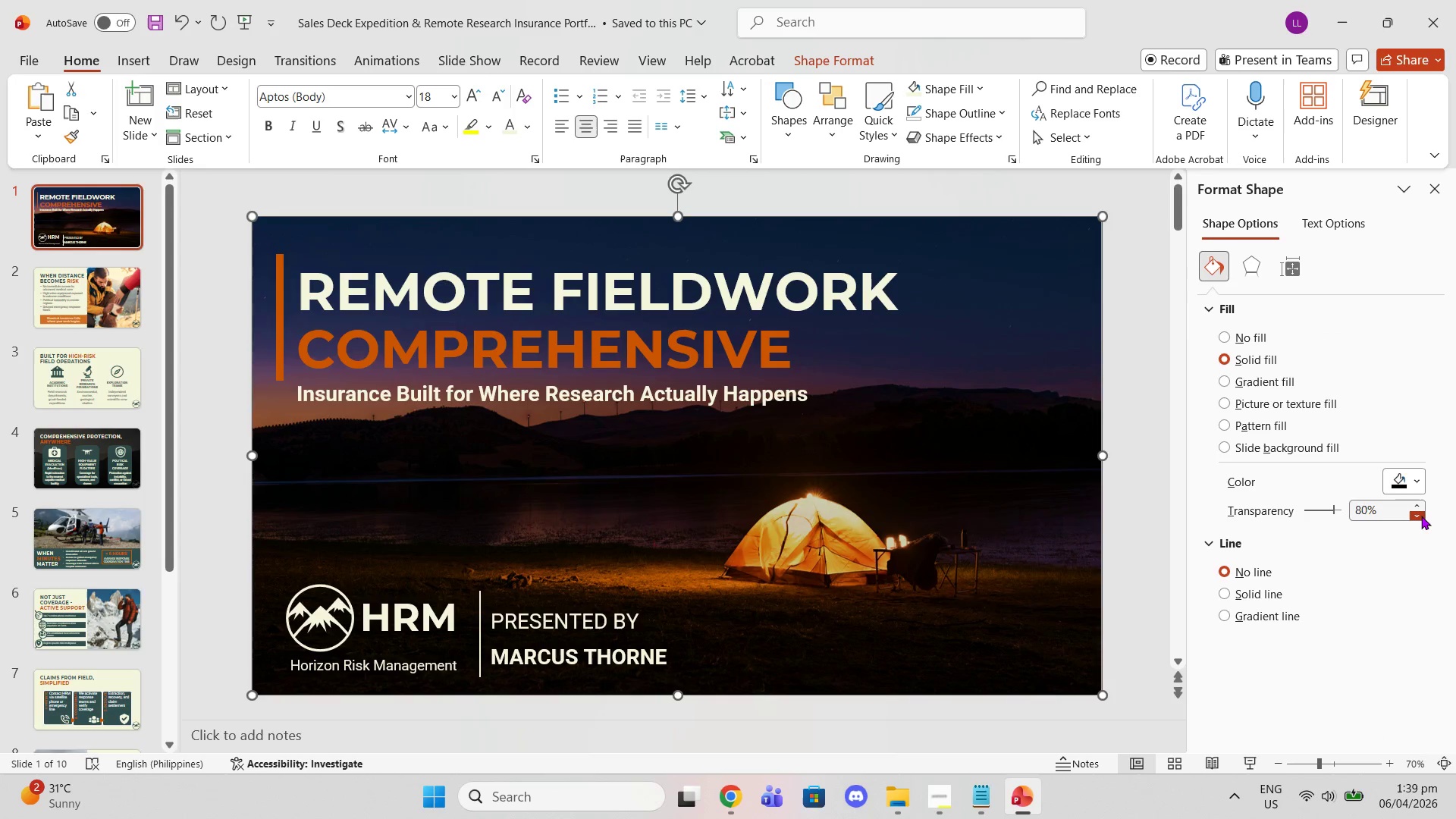 
triple_click([1421, 516])
 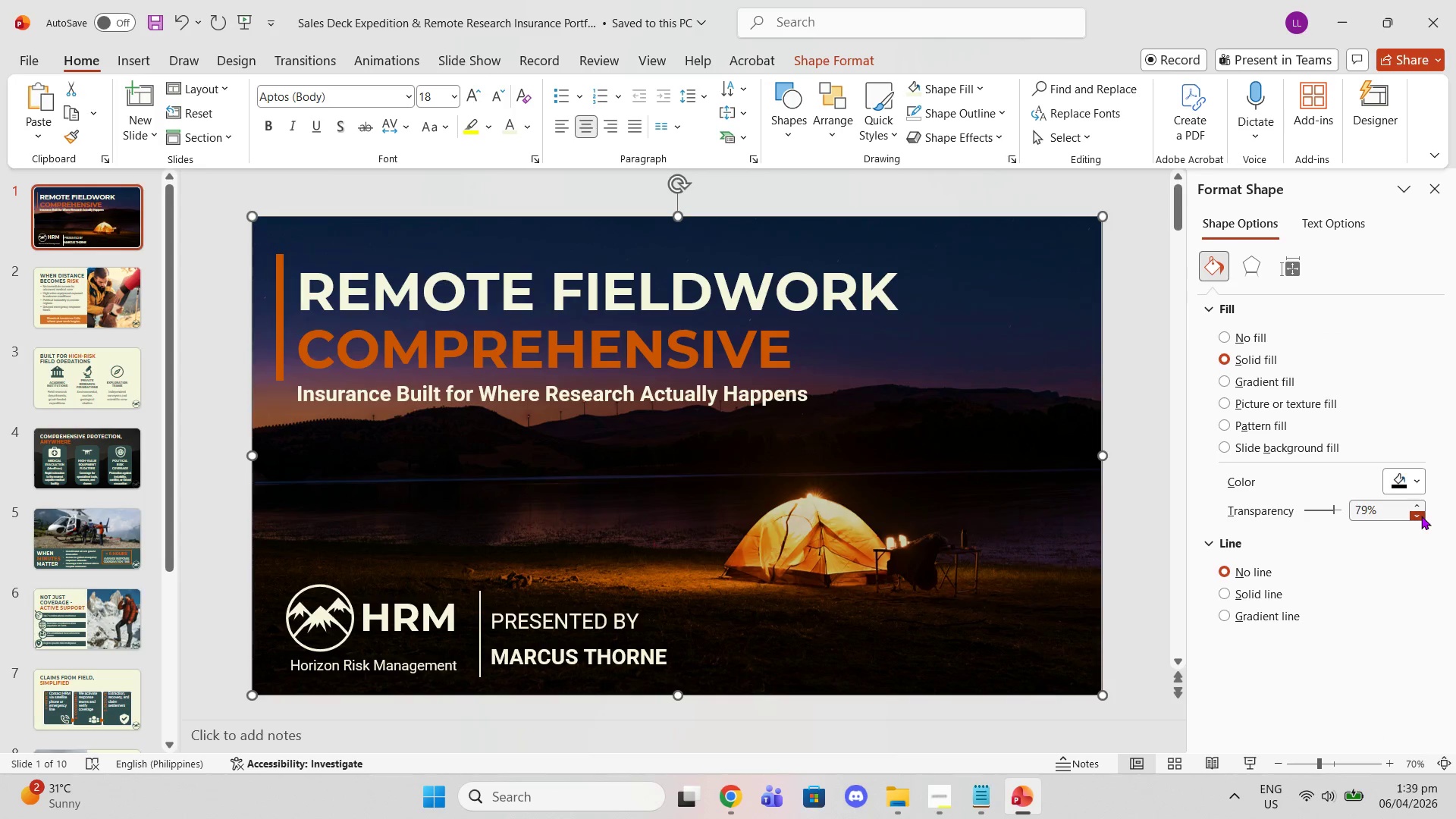 
triple_click([1421, 516])
 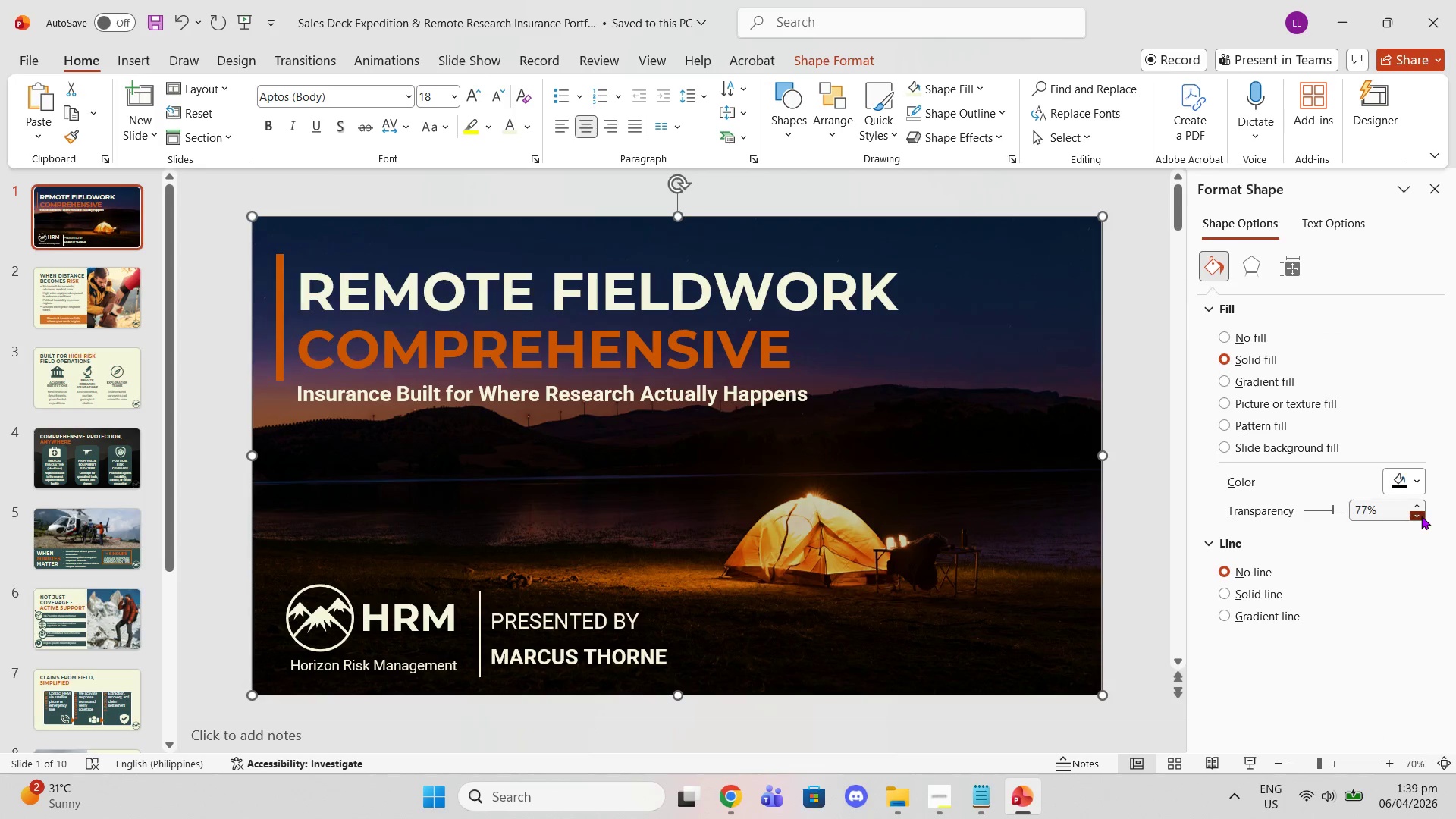 
triple_click([1421, 516])
 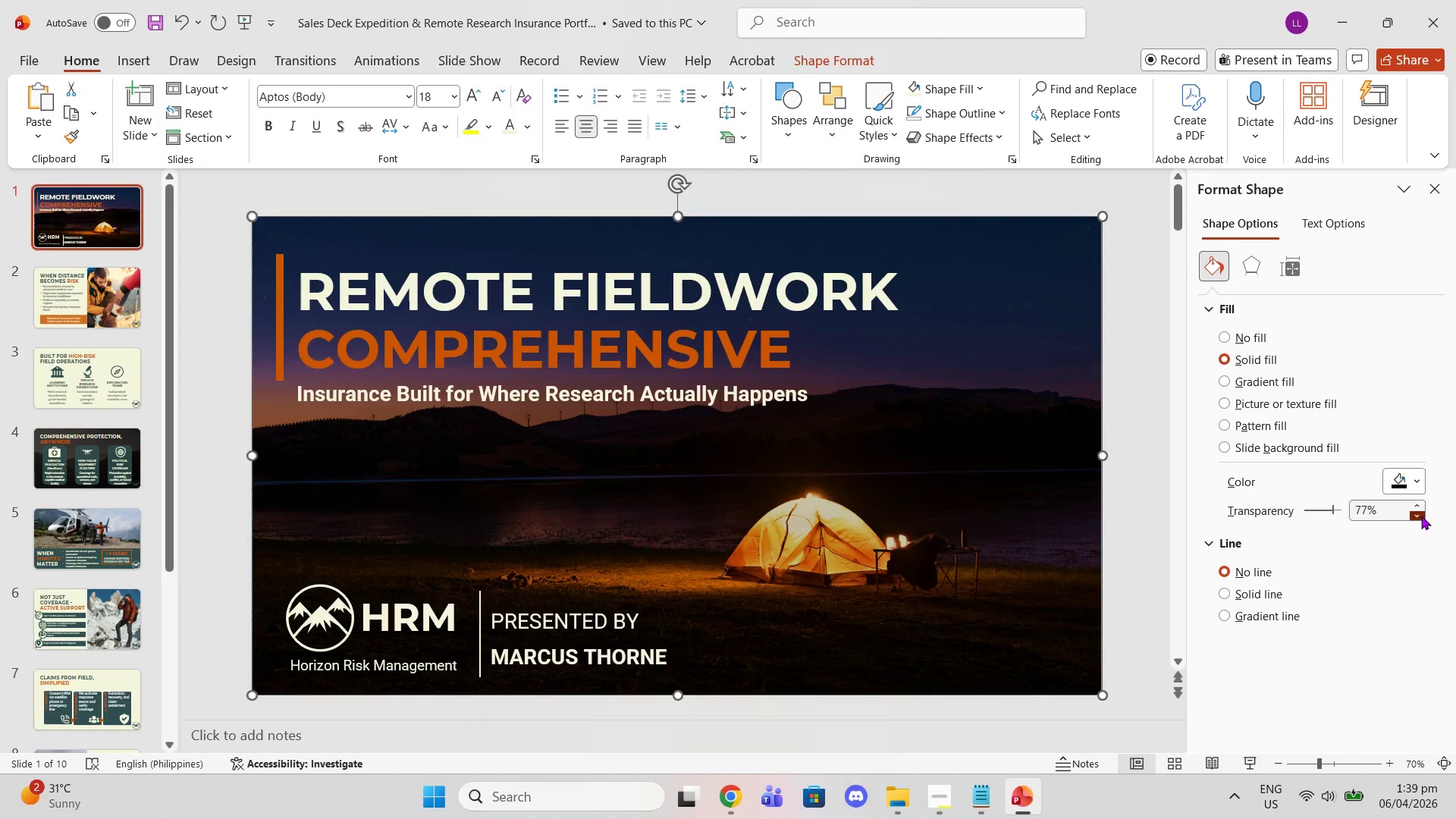 
triple_click([1421, 516])
 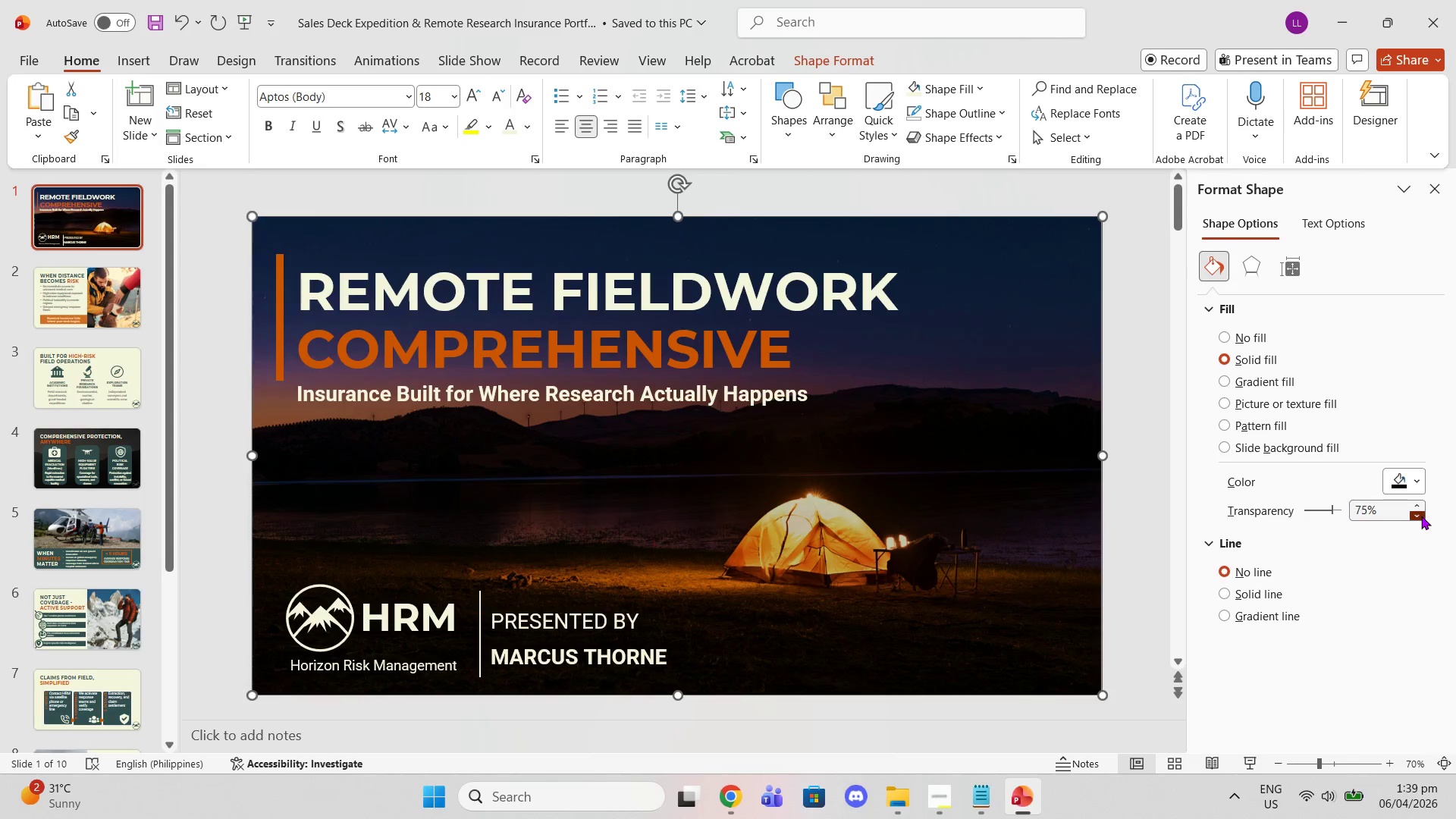 
triple_click([1421, 516])
 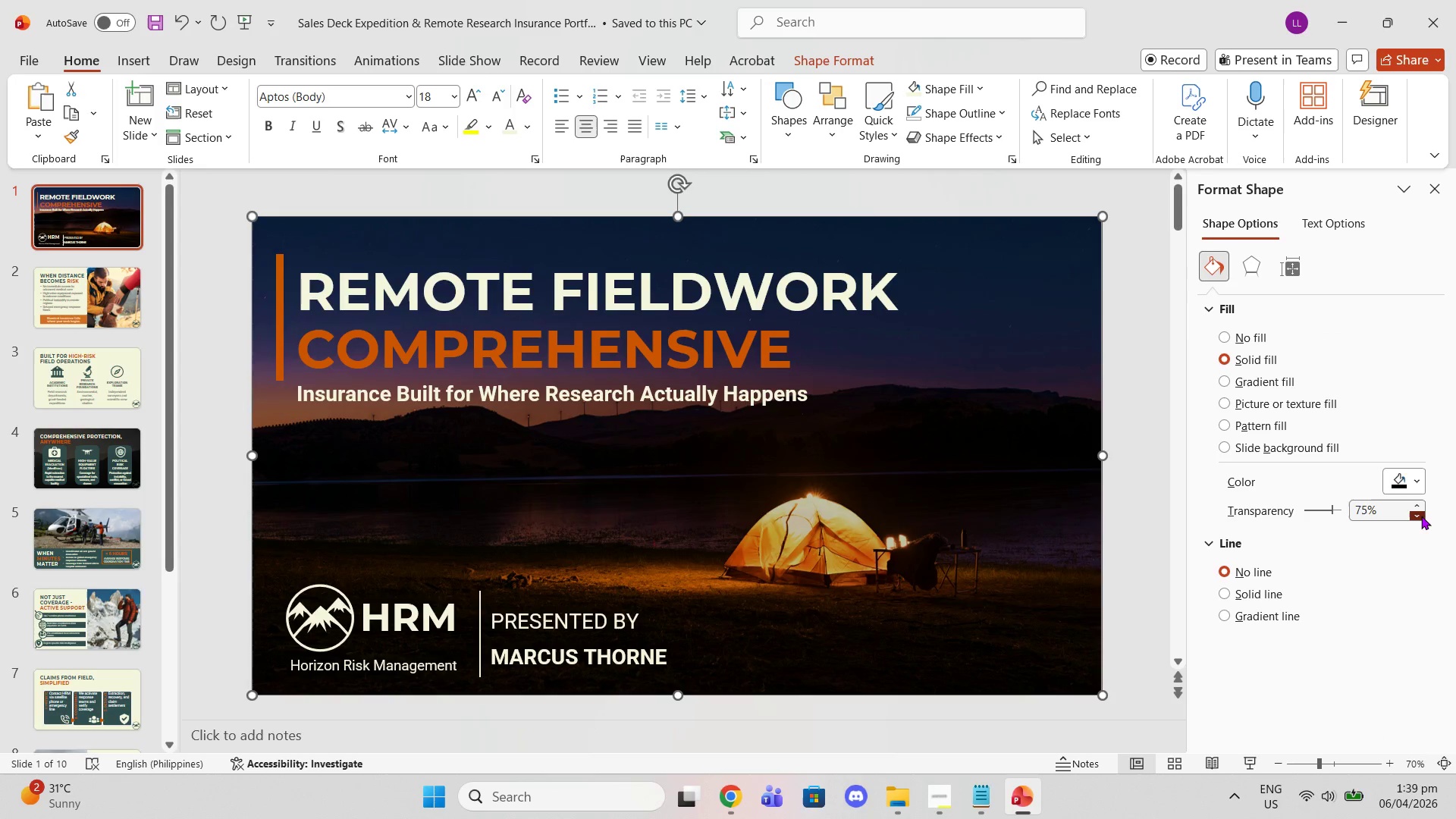 
triple_click([1421, 516])
 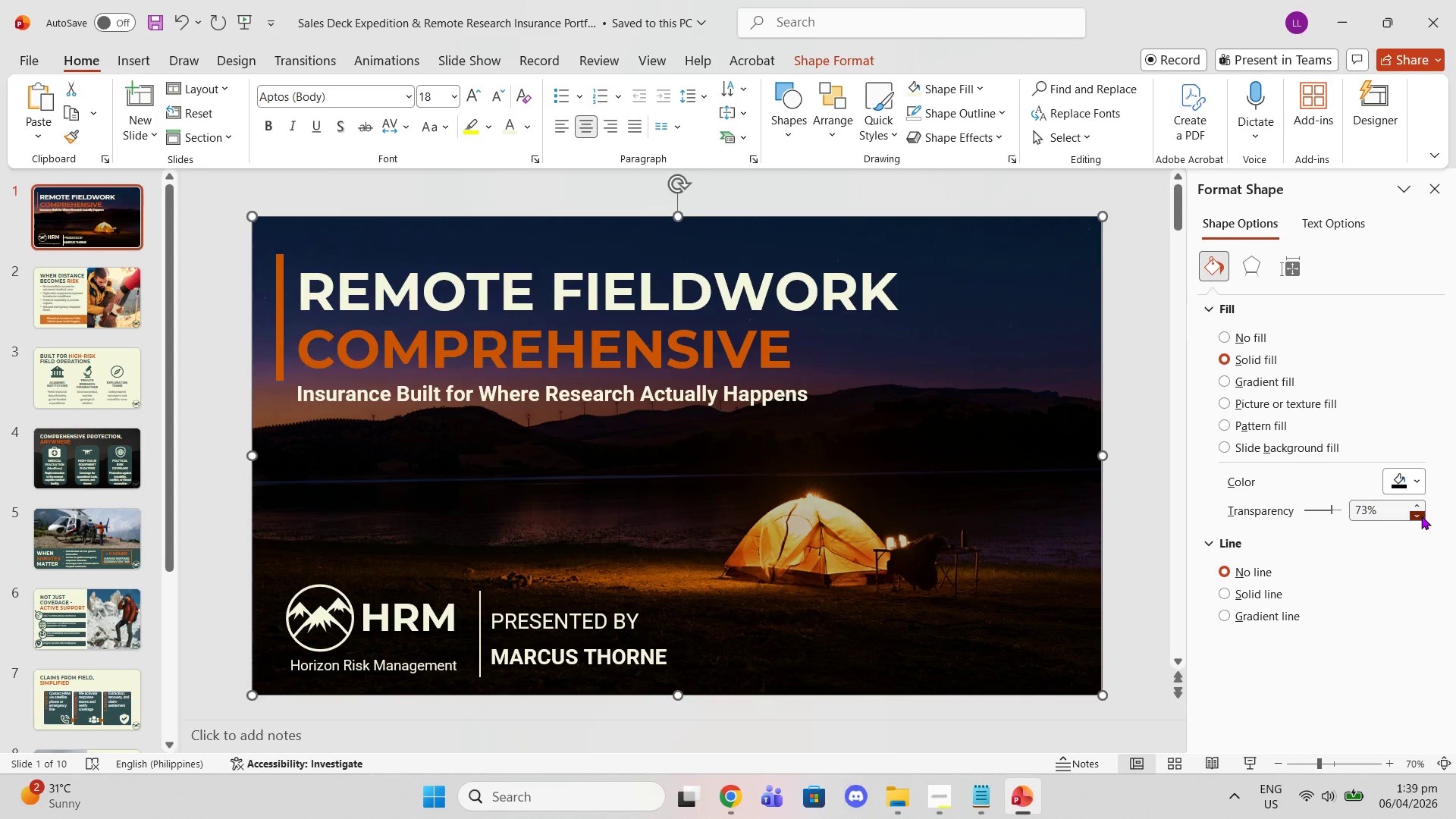 
double_click([1421, 516])
 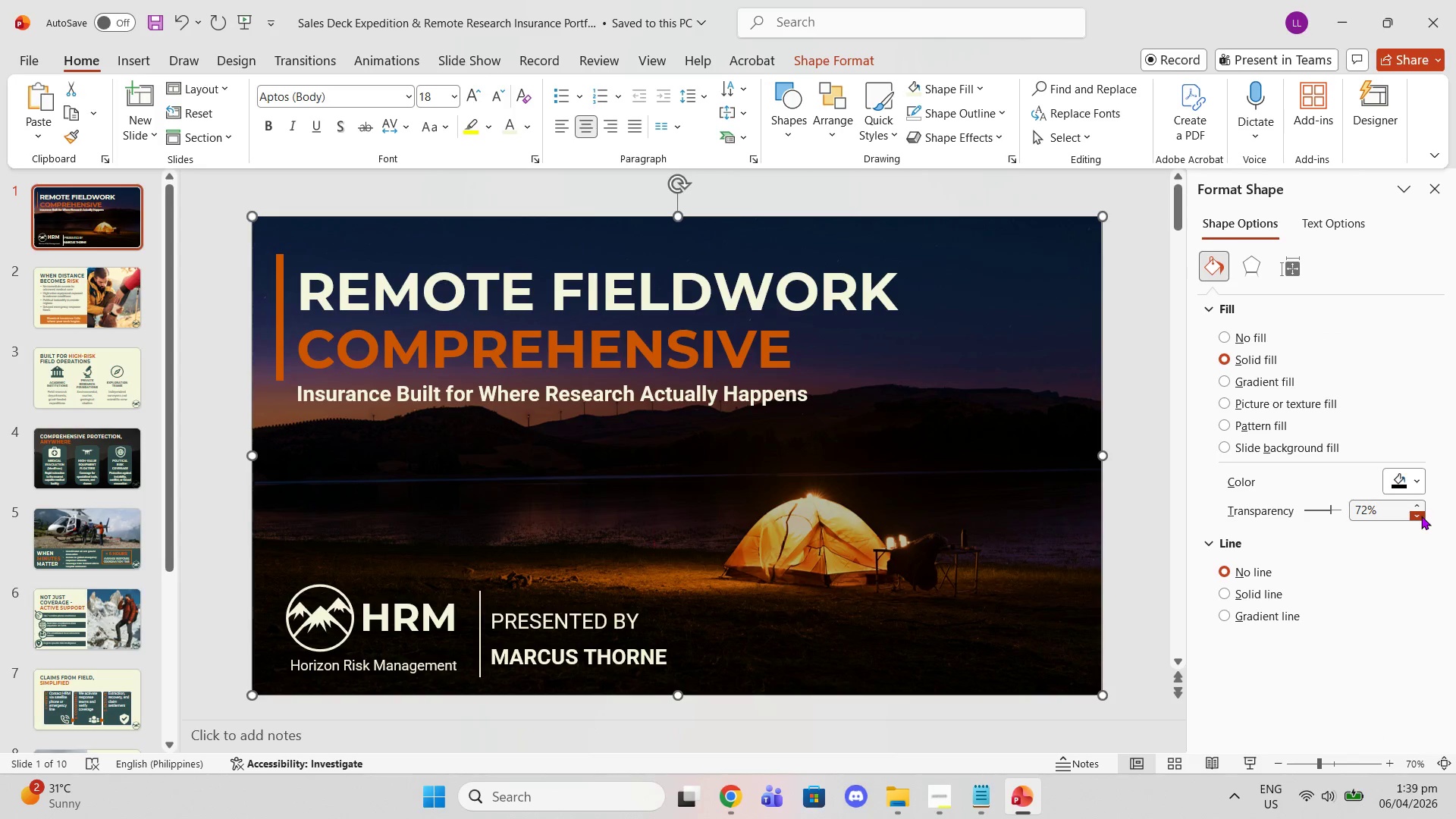 
triple_click([1421, 516])
 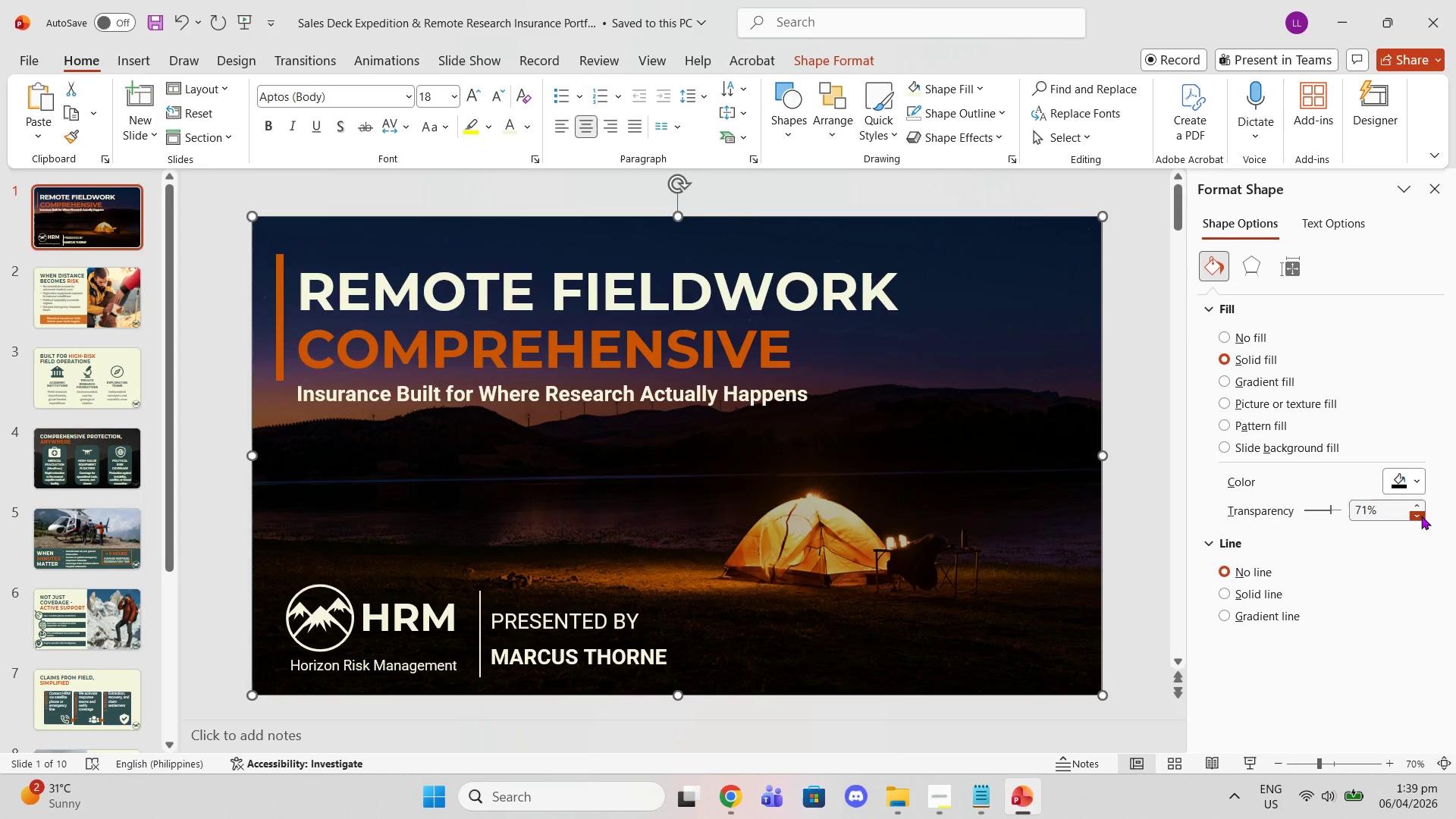 
triple_click([1421, 516])
 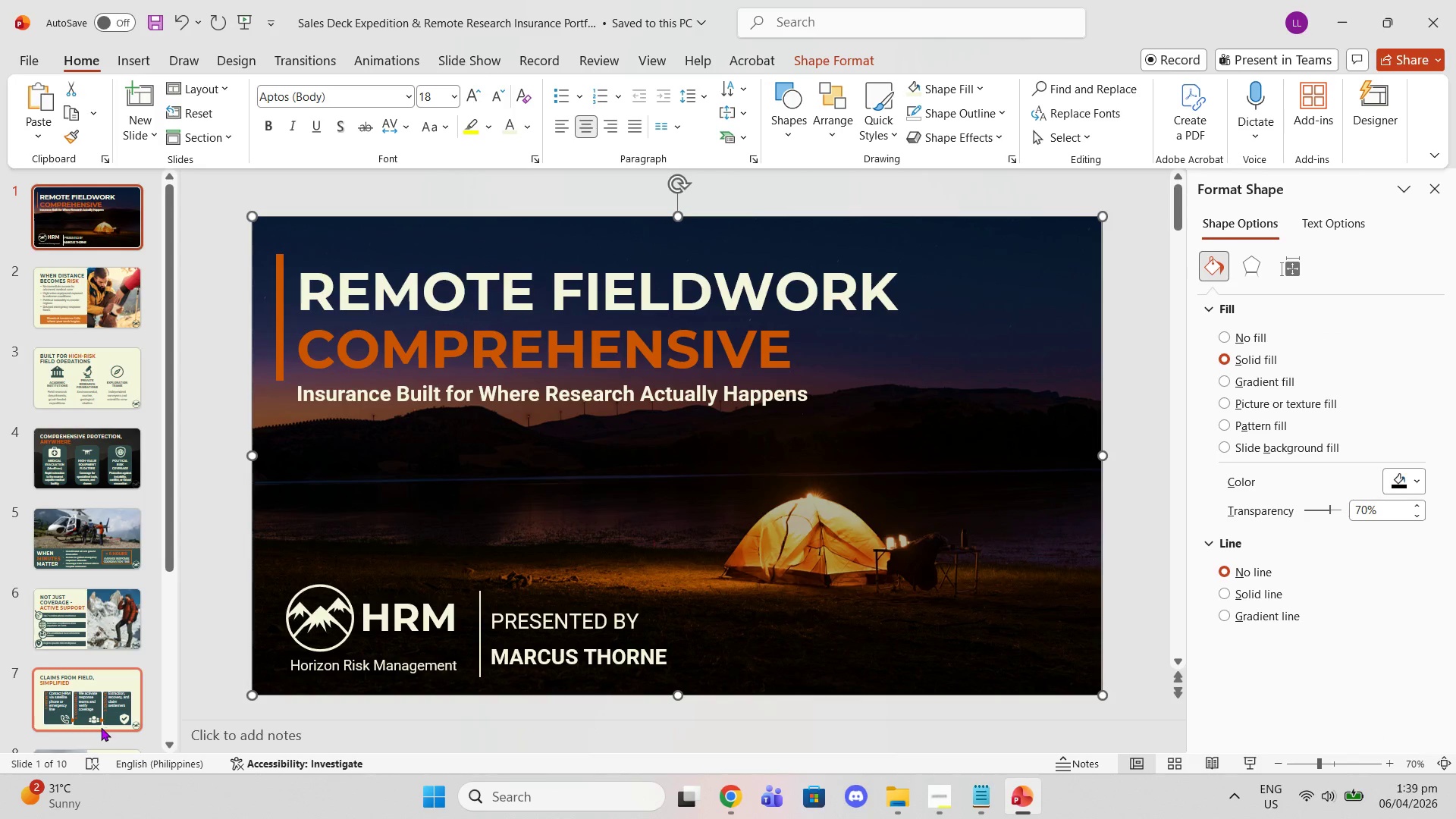 
left_click([103, 691])
 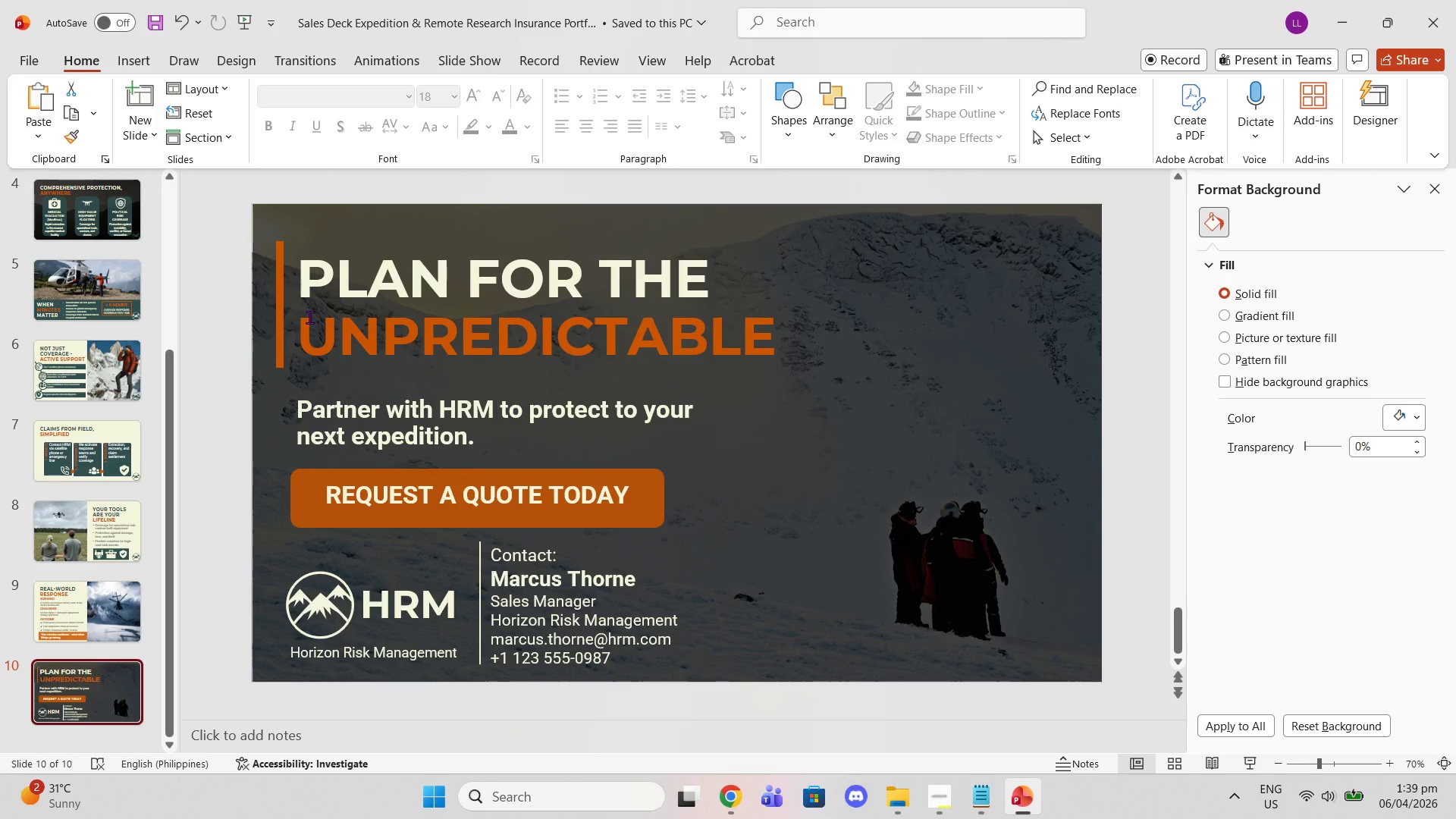 
scroll: coordinate [131, 653], scroll_direction: down, amount: 12.0
 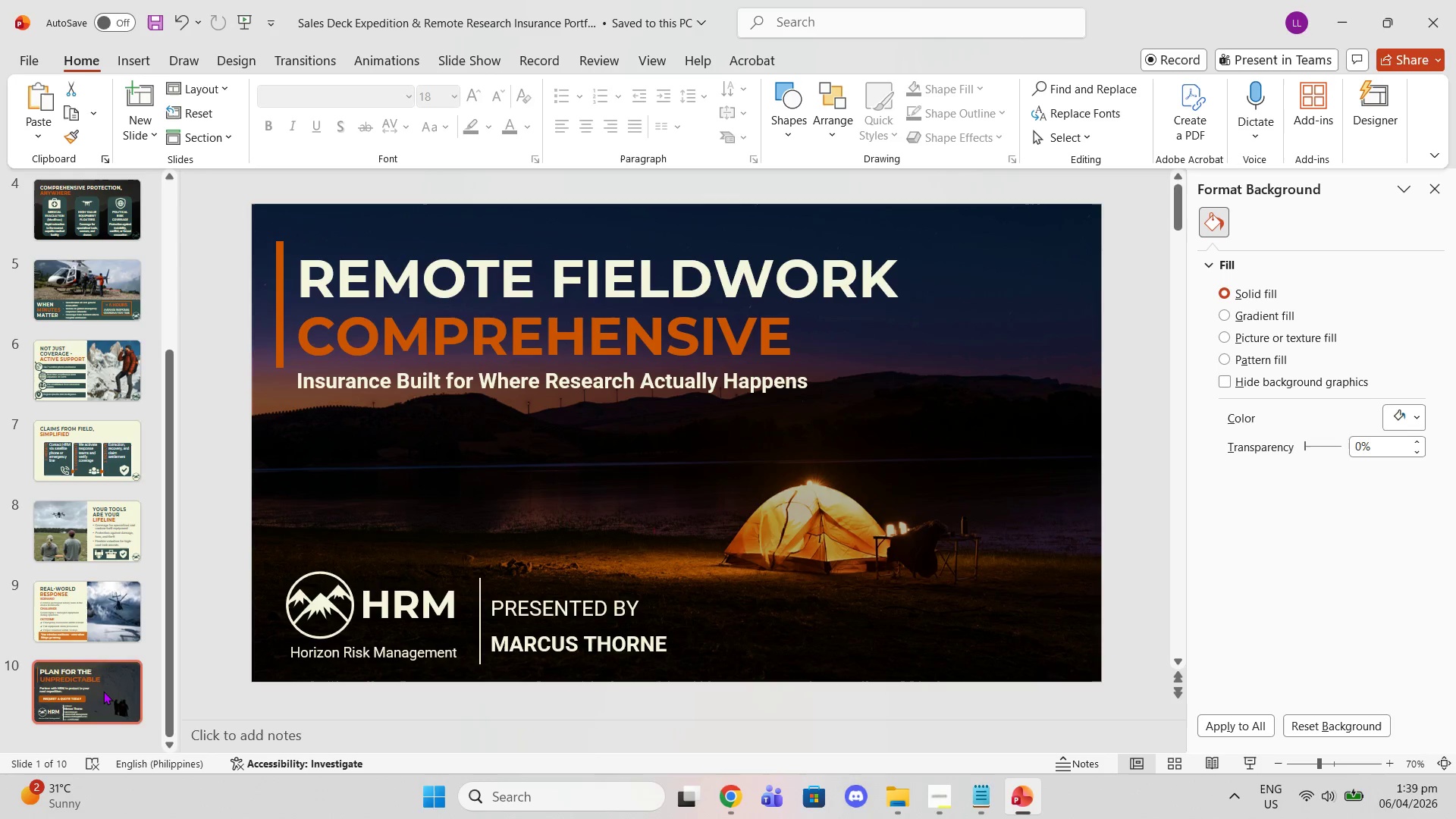 
left_click([120, 224])
 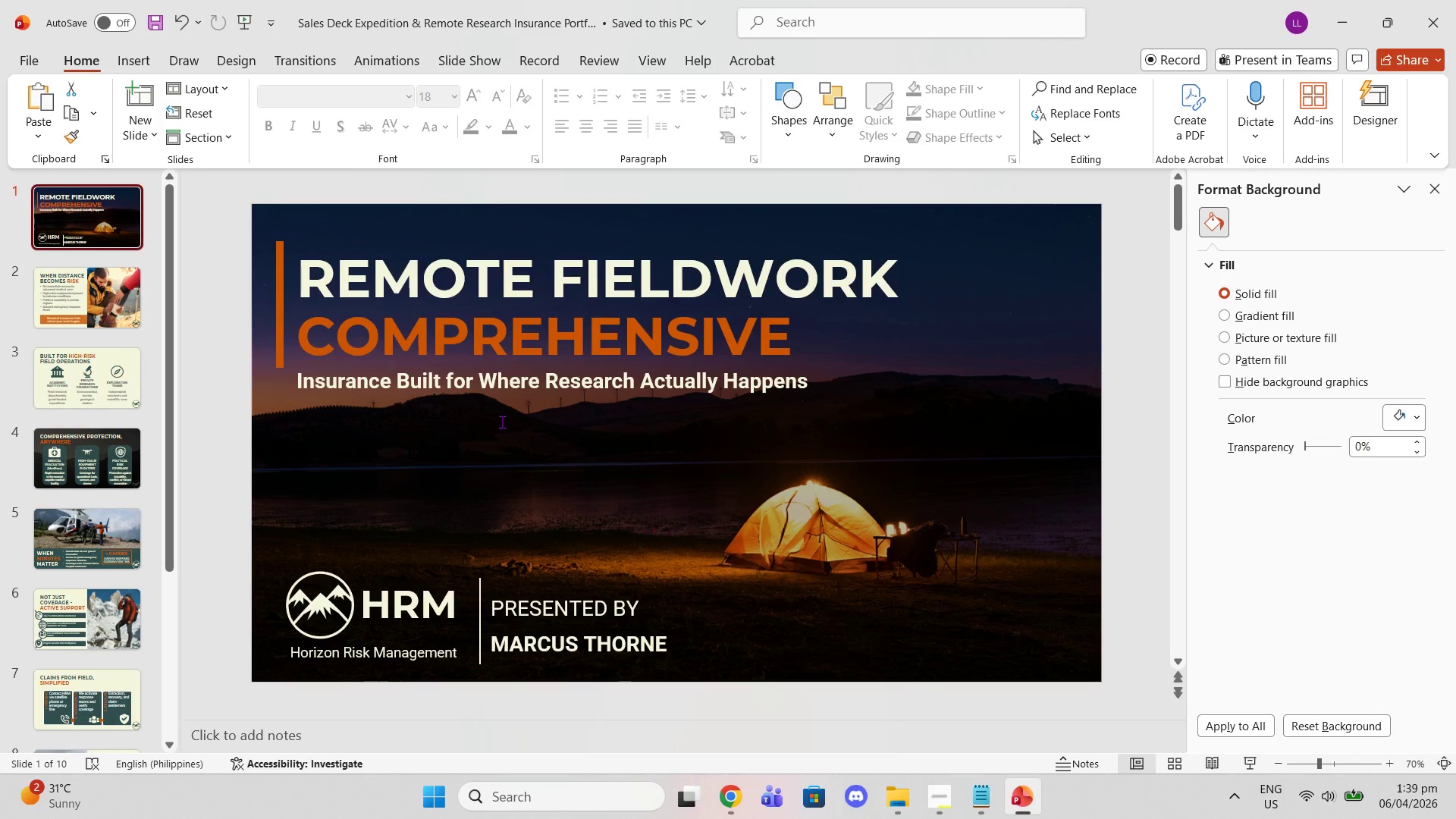 
scroll: coordinate [122, 300], scroll_direction: up, amount: 11.0
 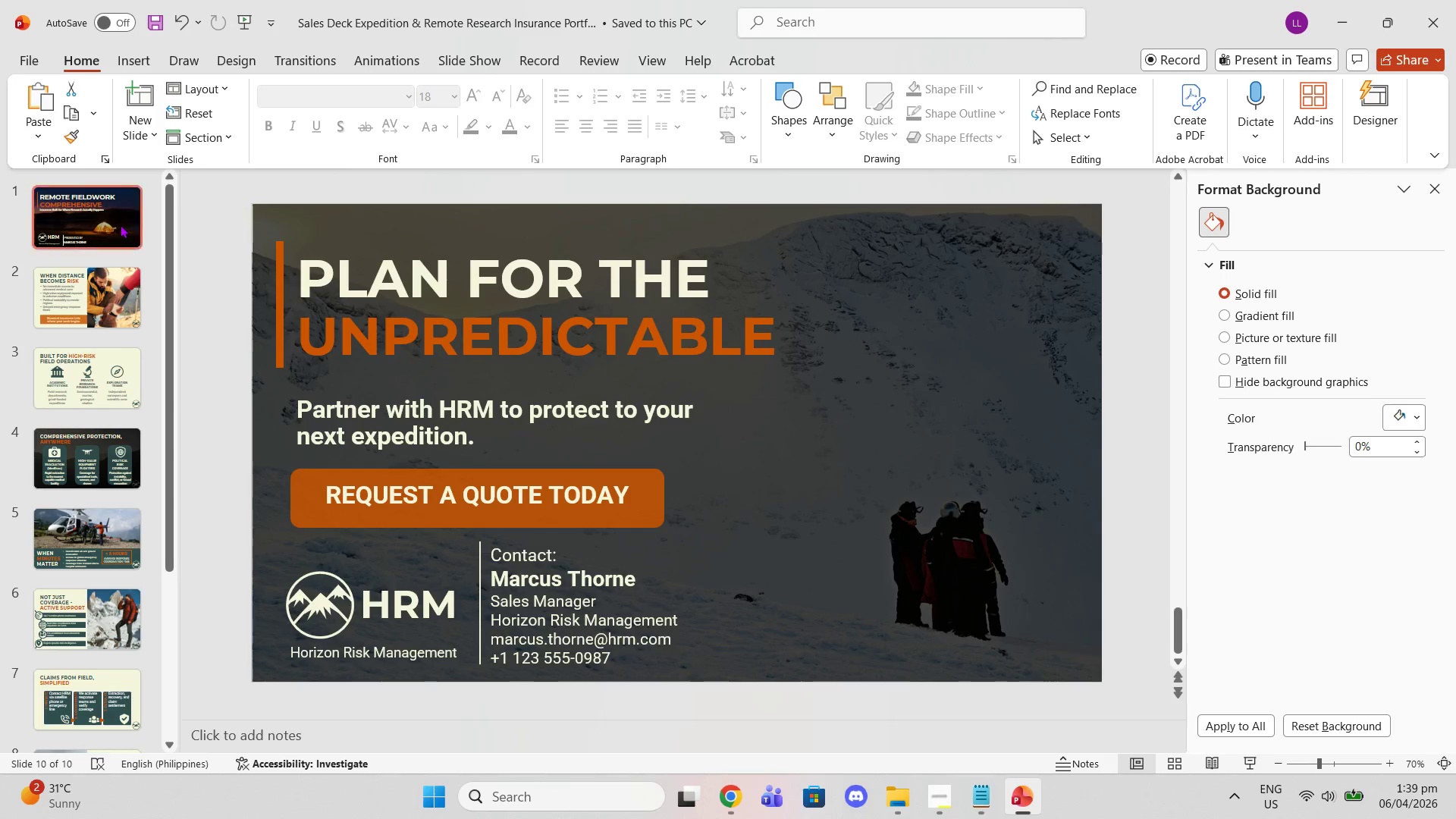 
key(Control+S)
 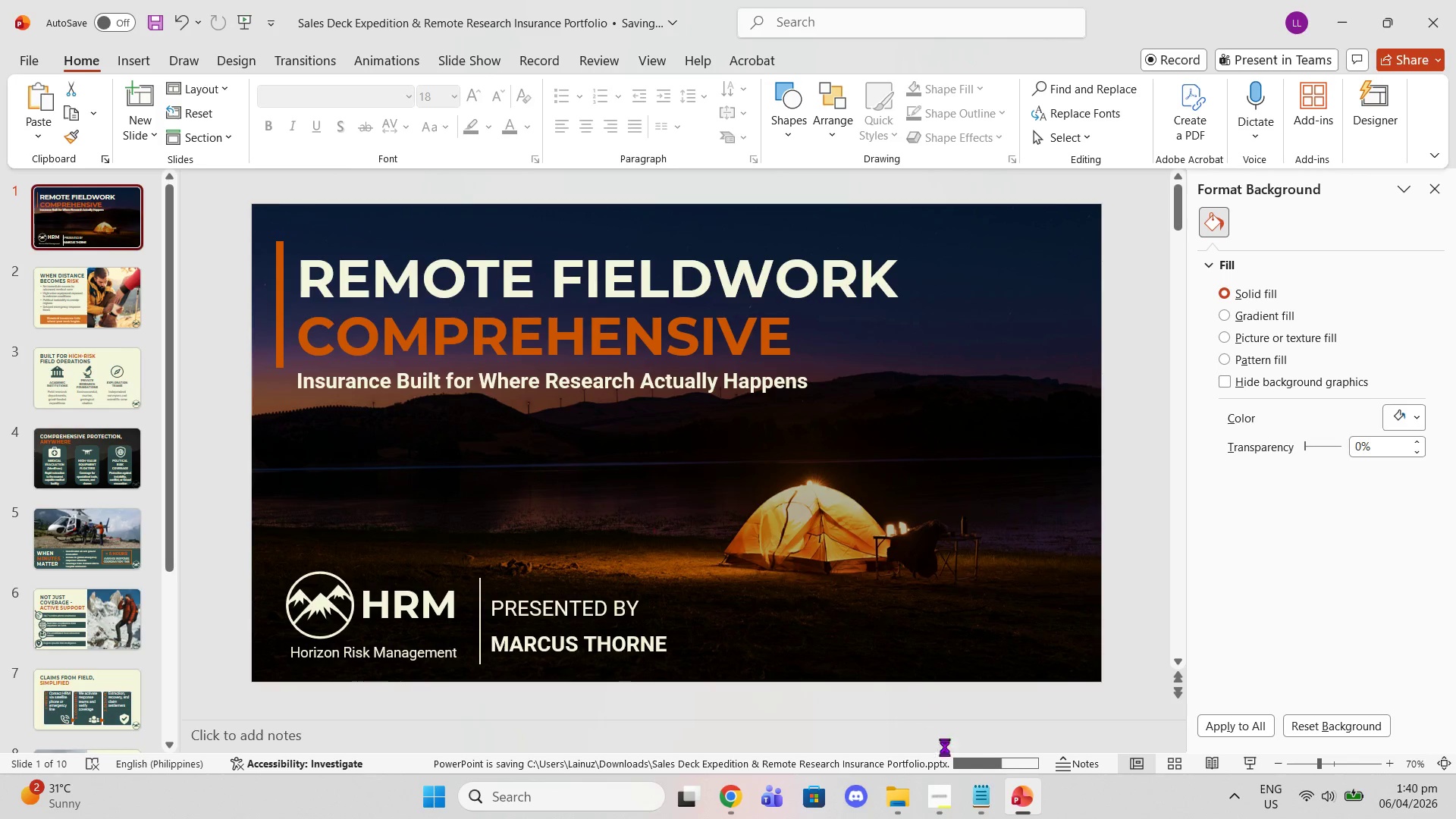 
left_click([986, 811])
 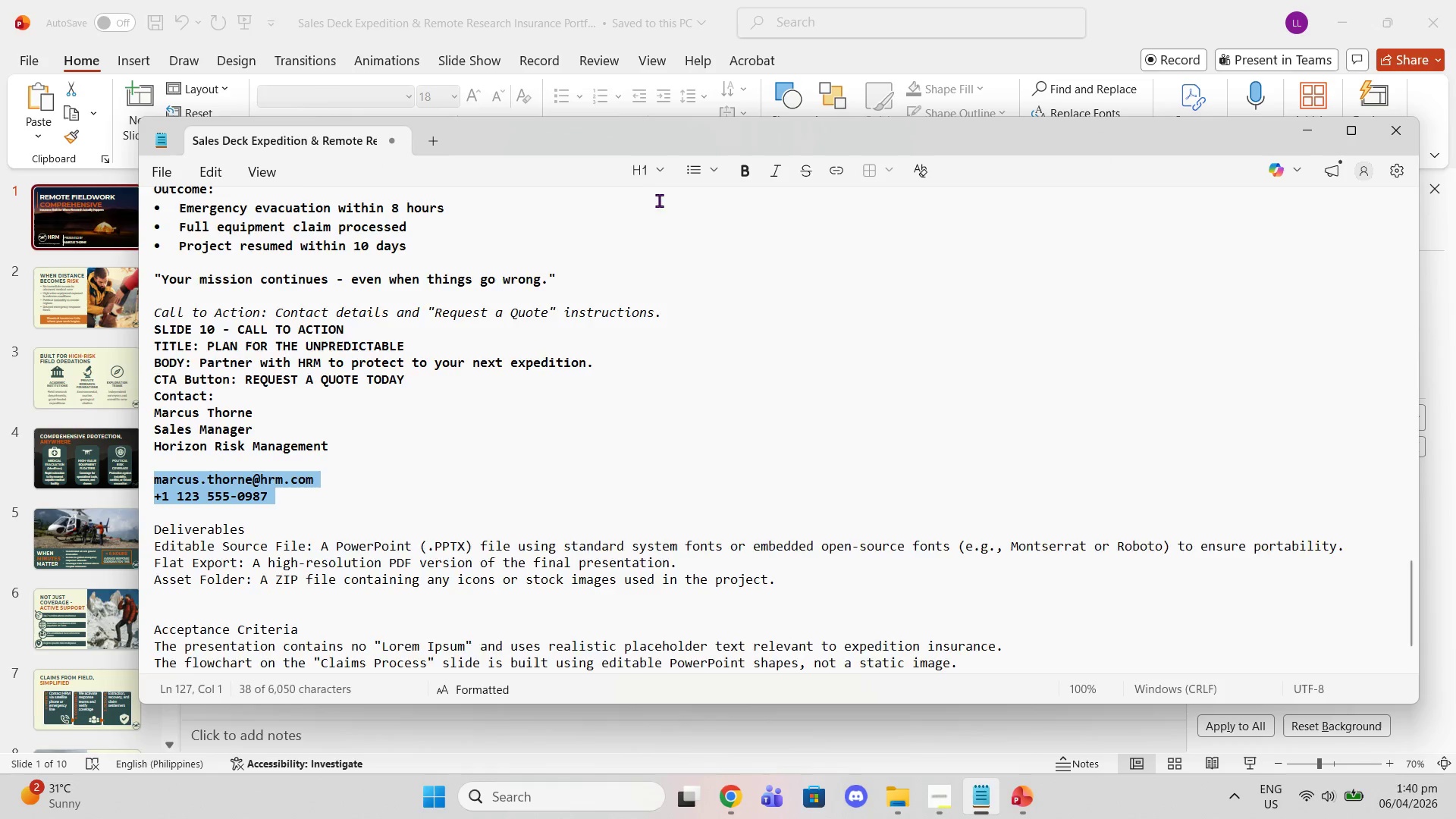 
scroll: coordinate [701, 341], scroll_direction: up, amount: 29.0
 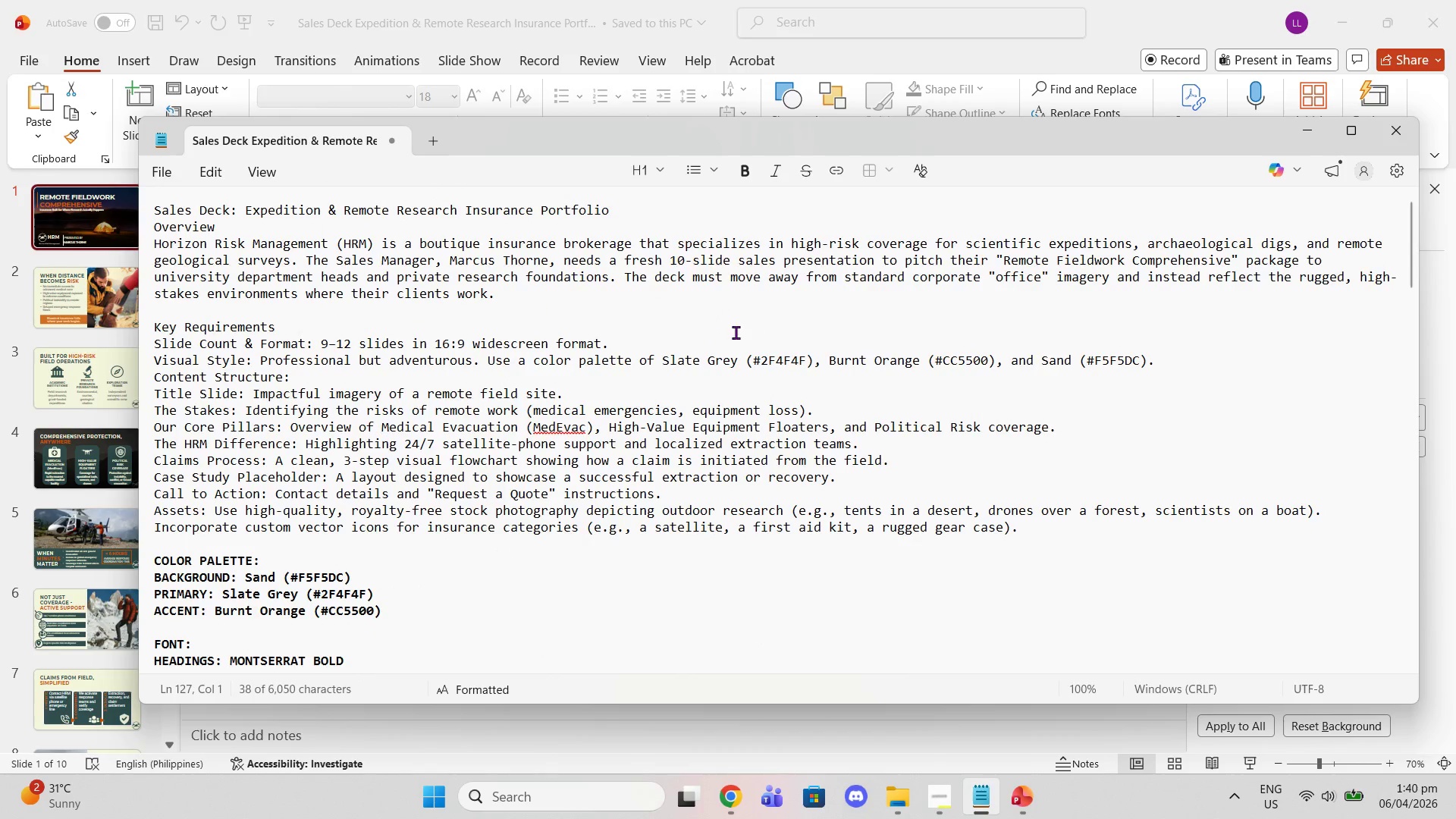 
wait(6.88)
 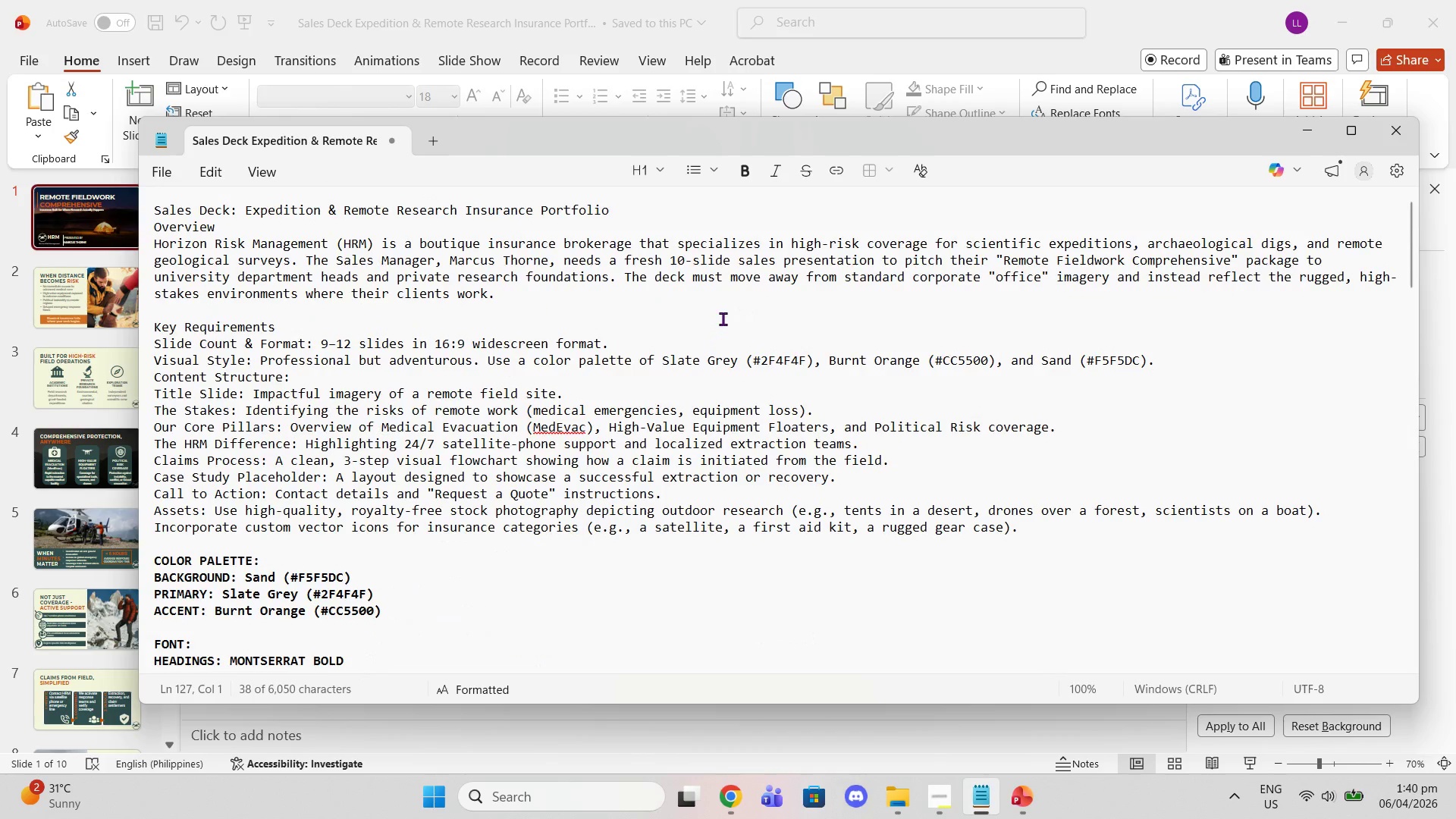 
scroll: coordinate [745, 355], scroll_direction: down, amount: 31.0
 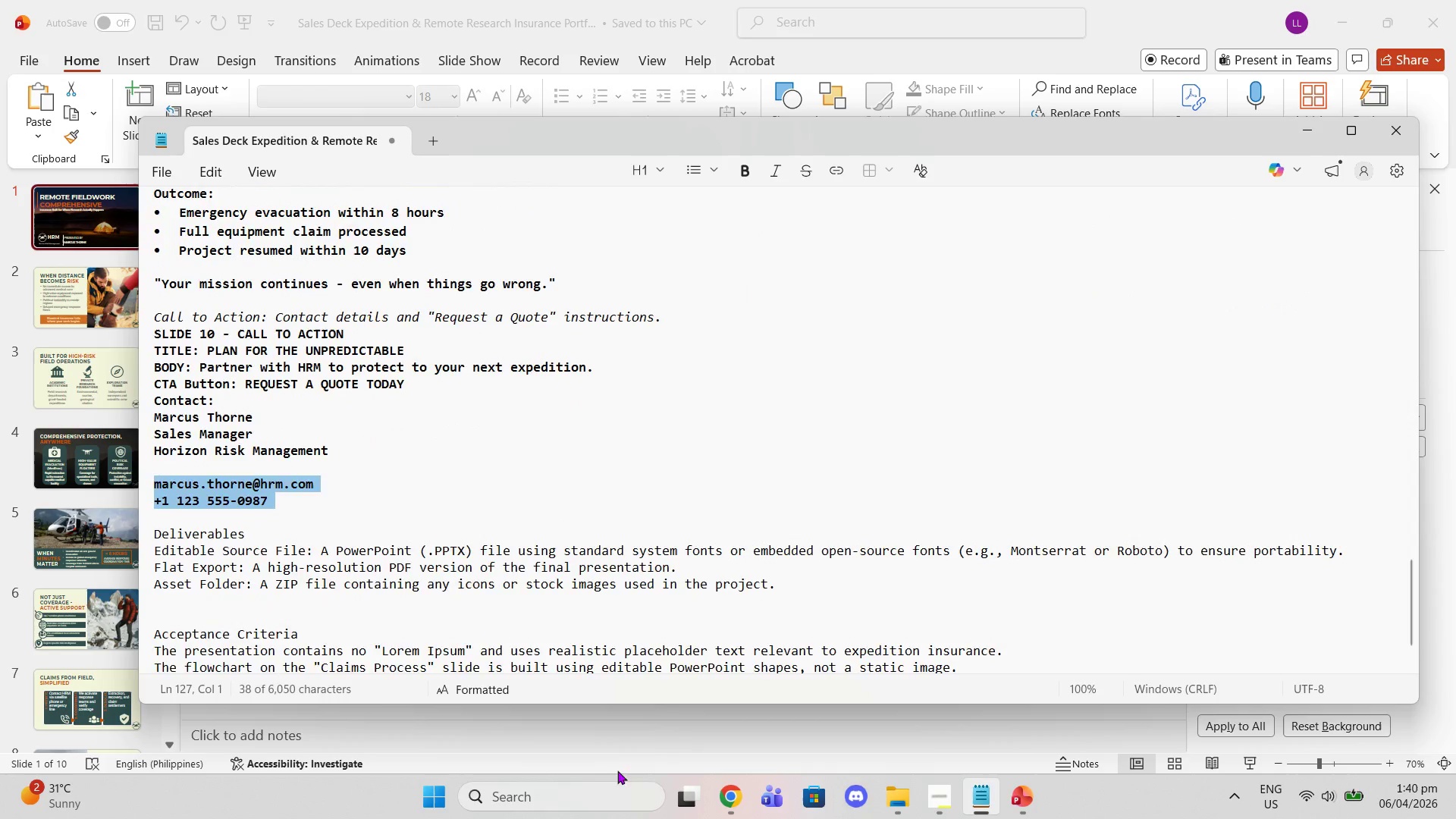 
left_click([644, 742])
 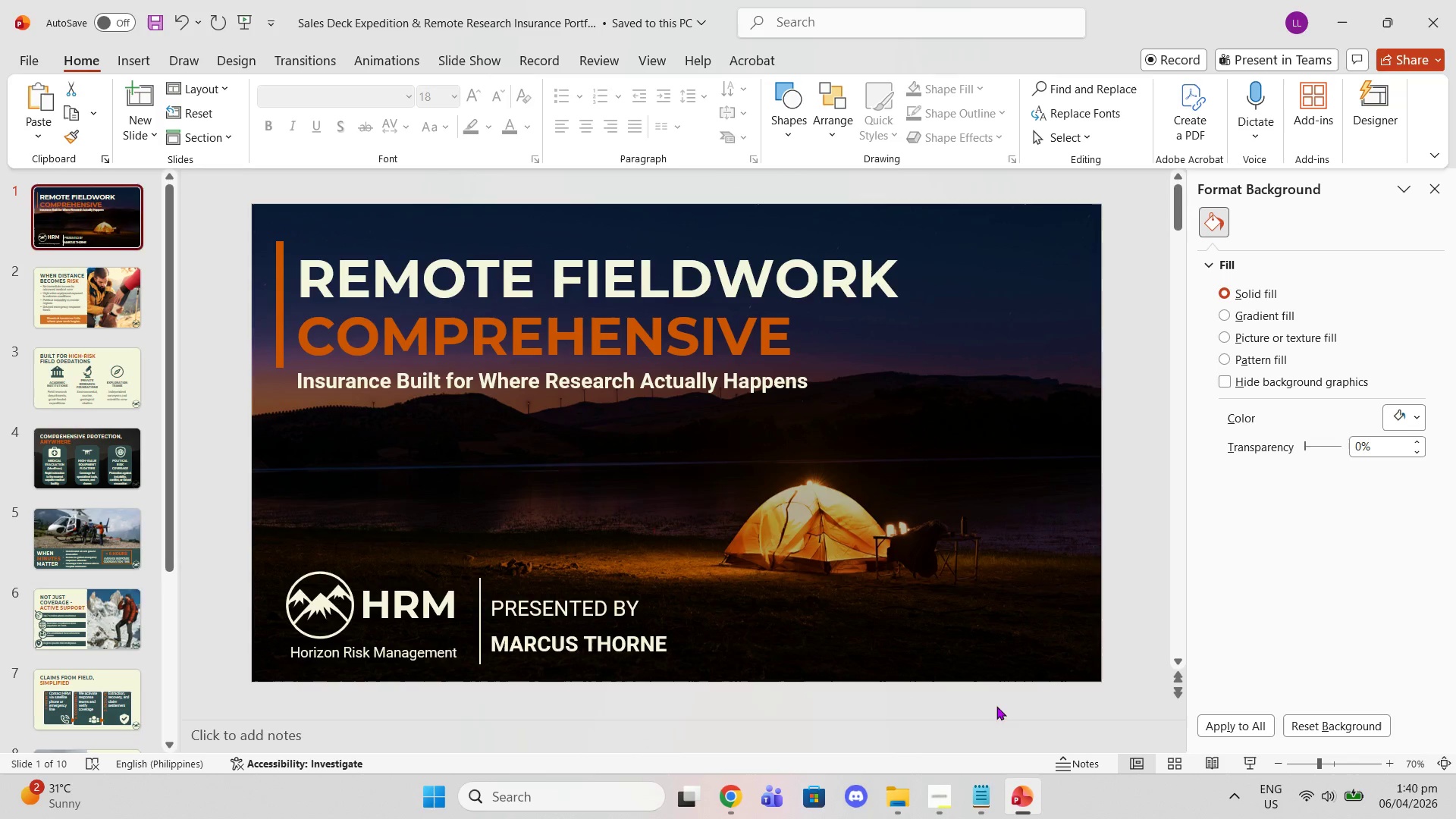 
left_click([944, 797])